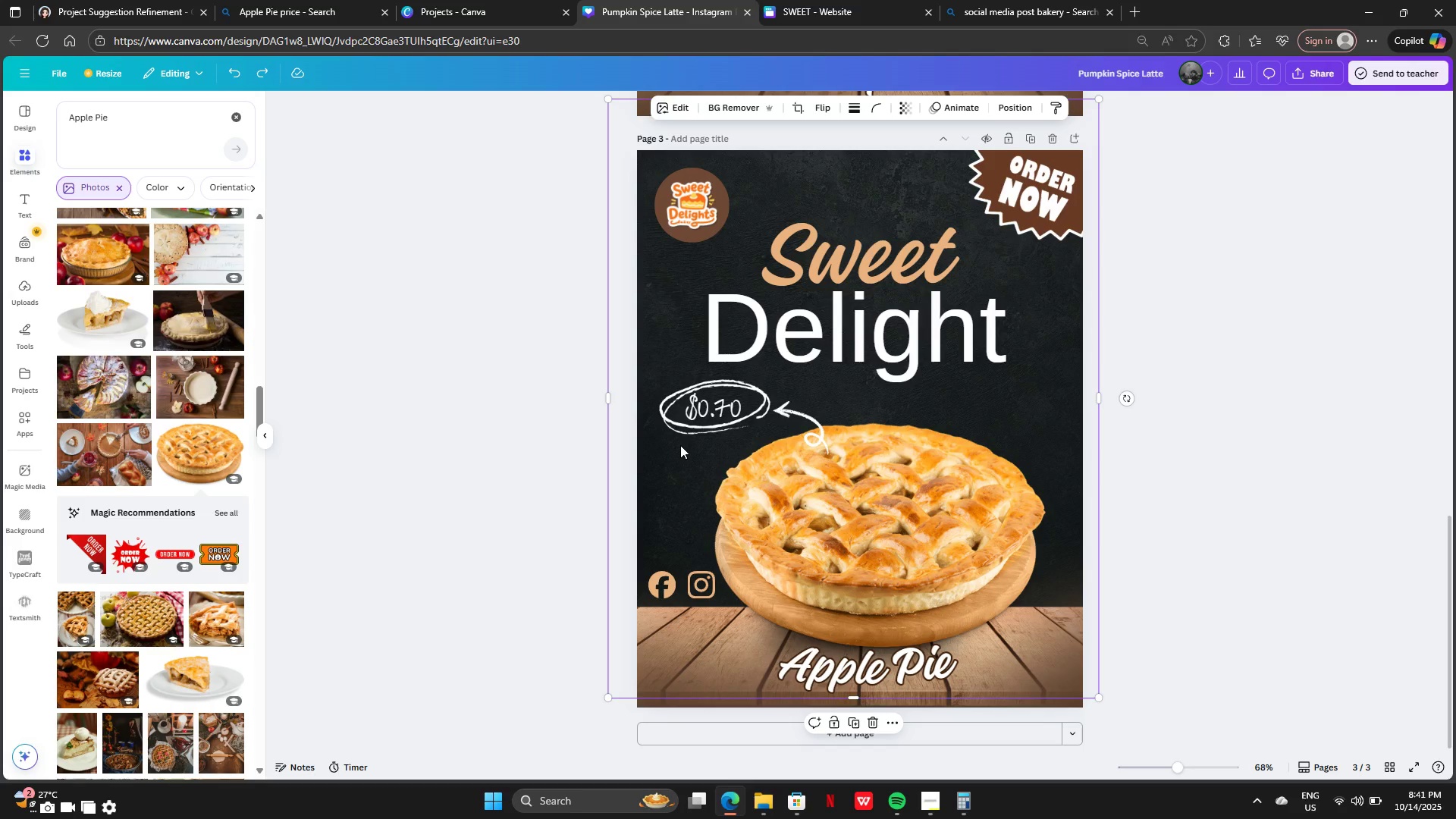 
left_click([680, 445])
 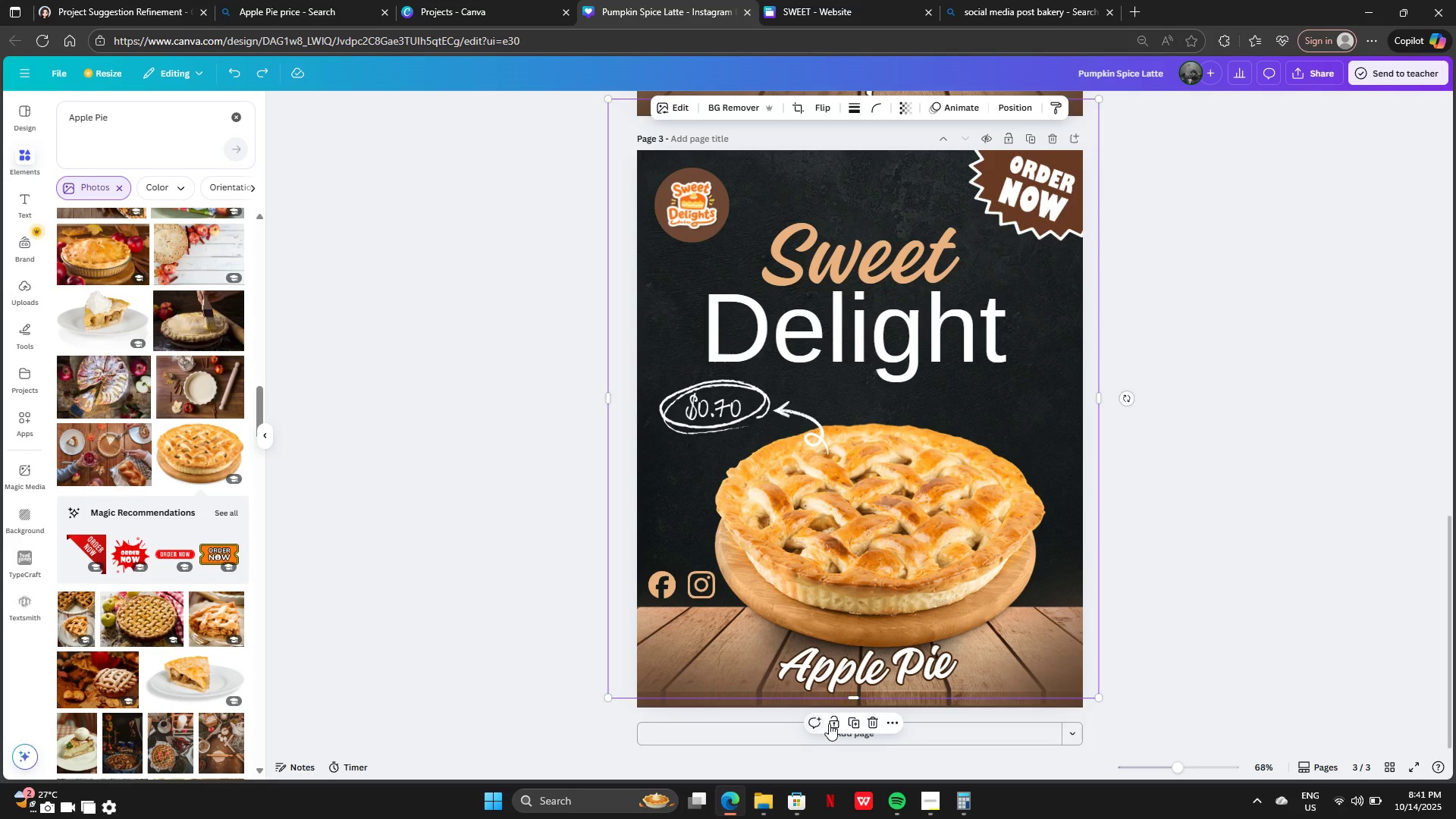 
left_click([830, 723])
 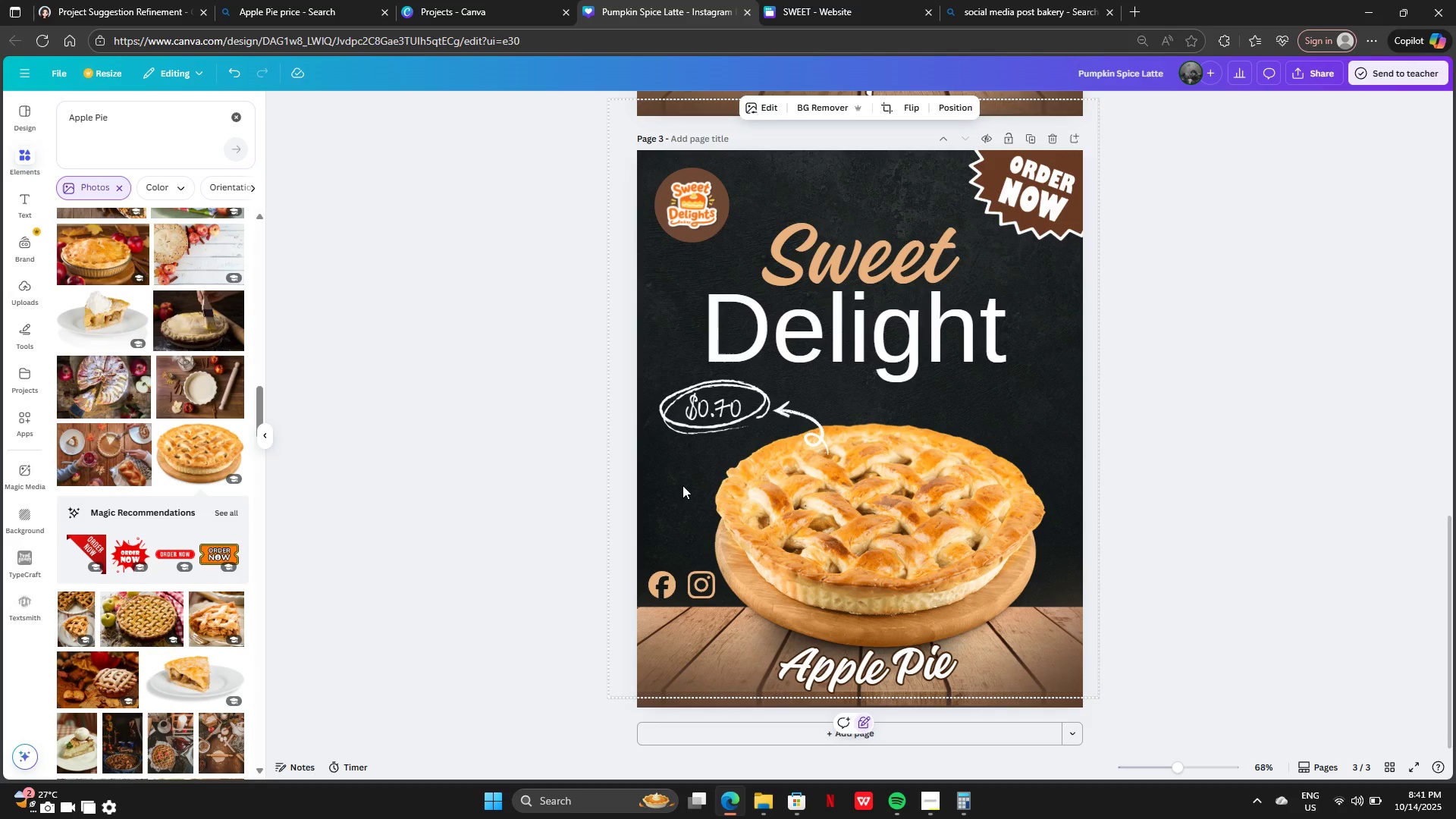 
left_click_drag(start_coordinate=[673, 459], to_coordinate=[694, 403])
 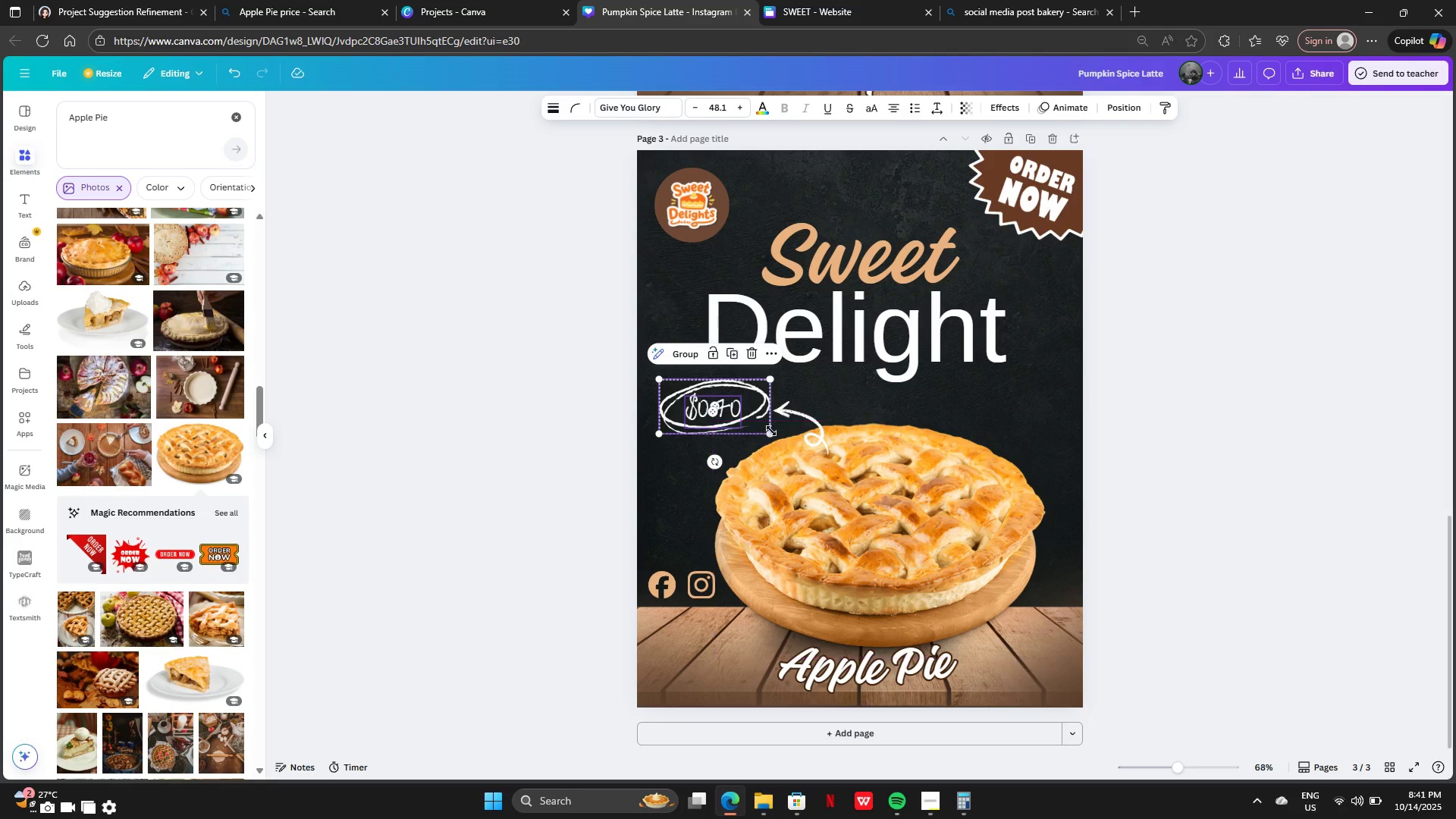 
left_click_drag(start_coordinate=[771, 431], to_coordinate=[757, 422])
 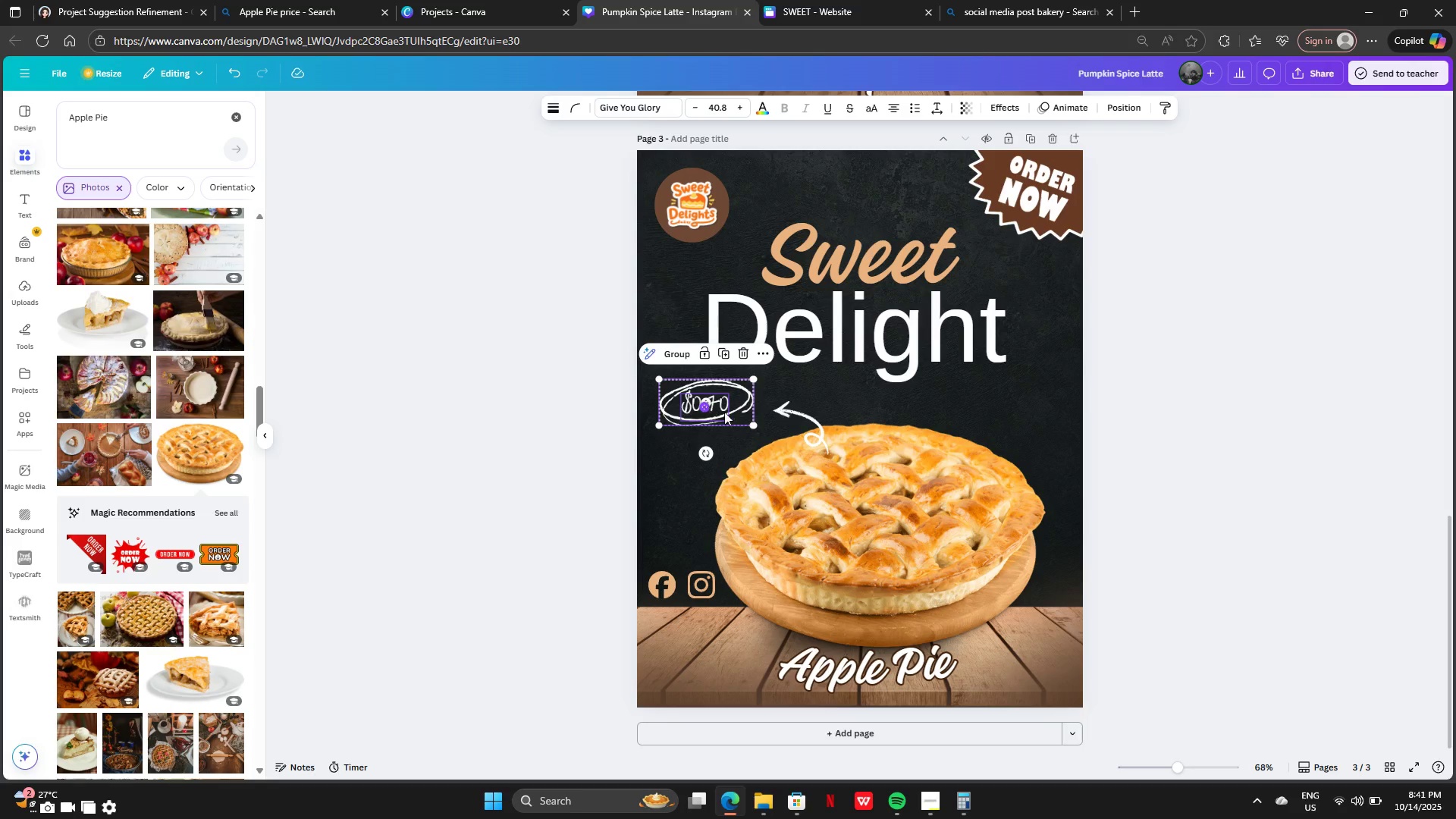 
left_click_drag(start_coordinate=[725, 412], to_coordinate=[742, 427])
 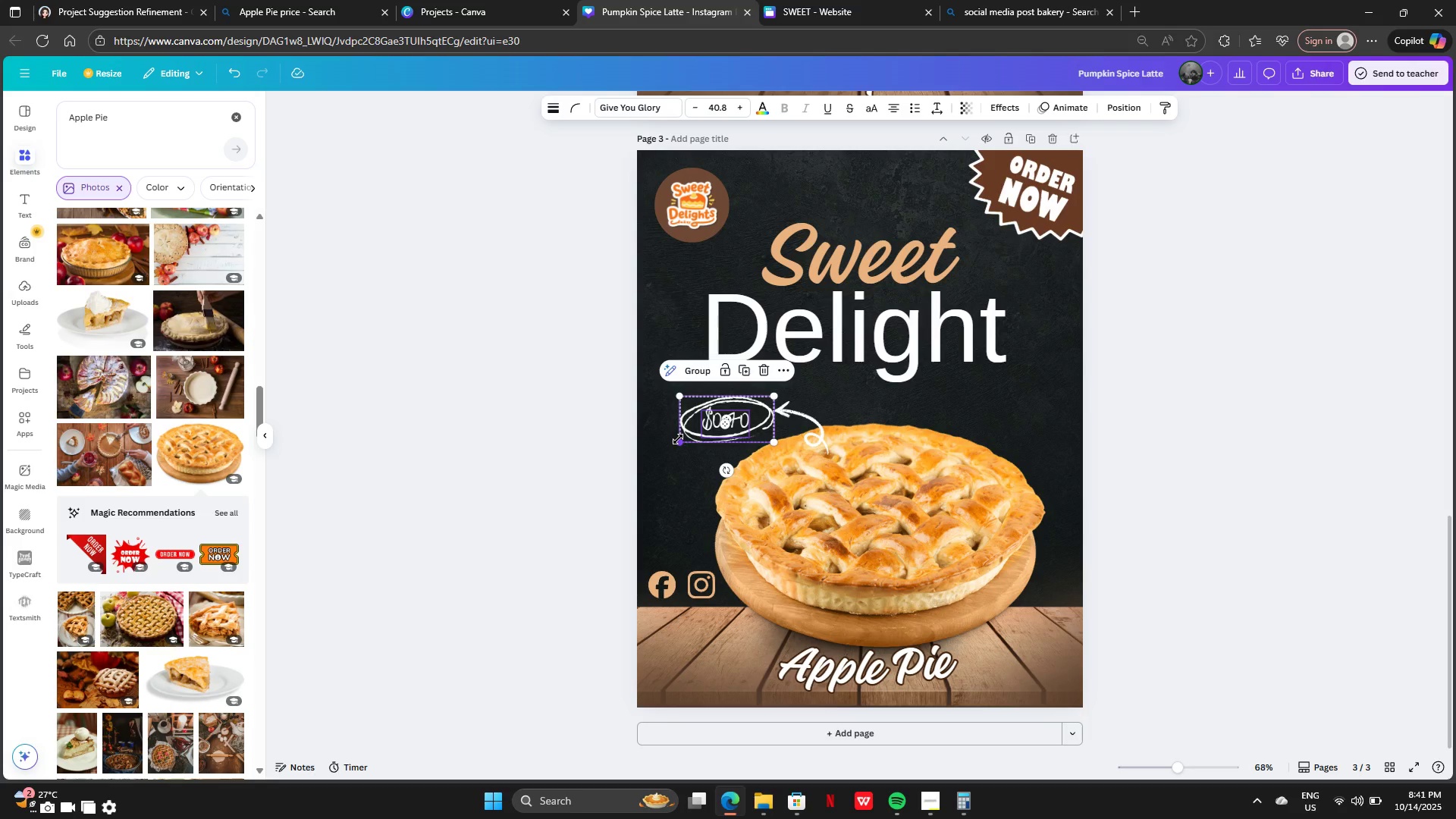 
left_click_drag(start_coordinate=[679, 439], to_coordinate=[695, 435])
 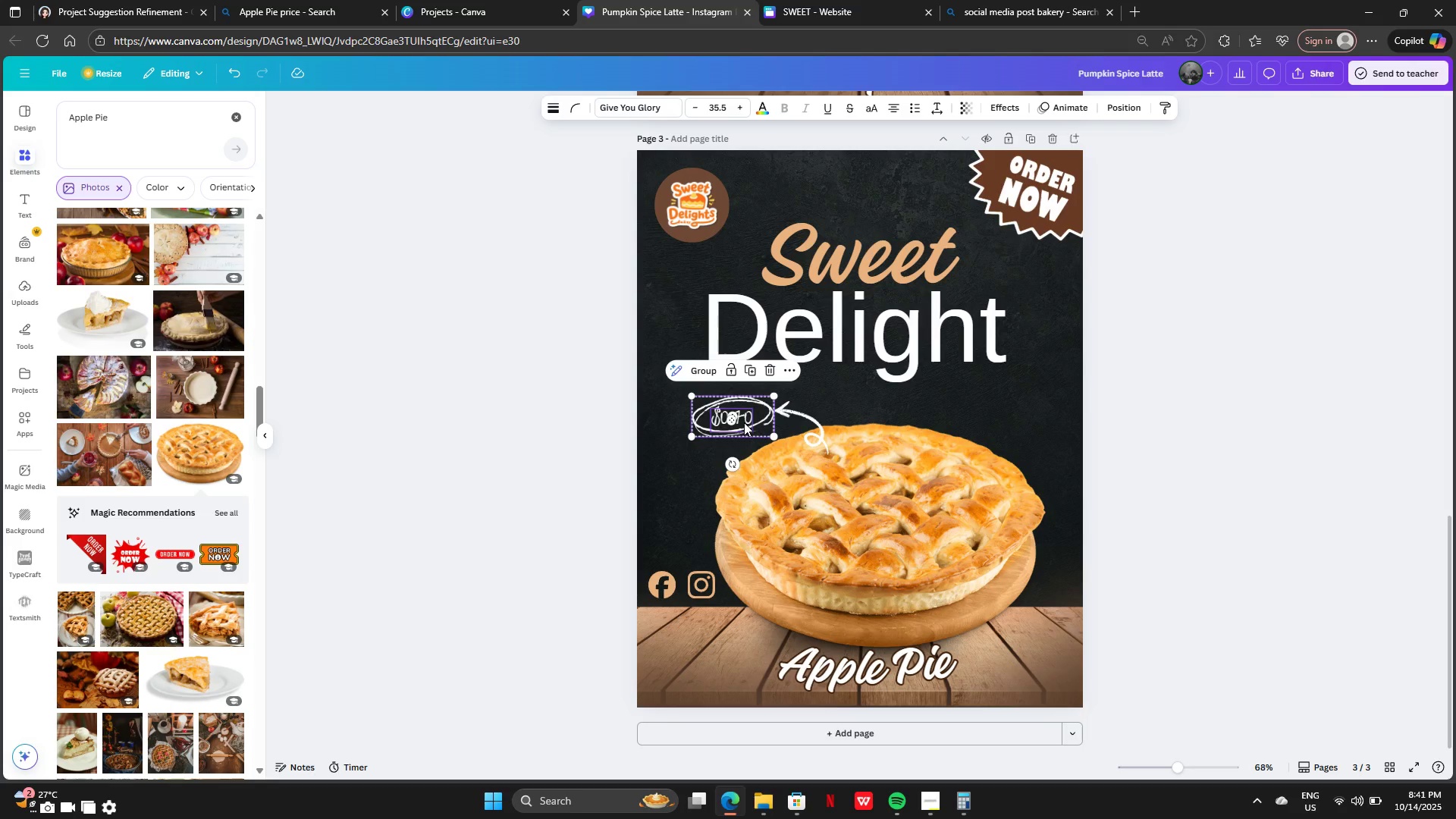 
left_click_drag(start_coordinate=[745, 422], to_coordinate=[740, 426])
 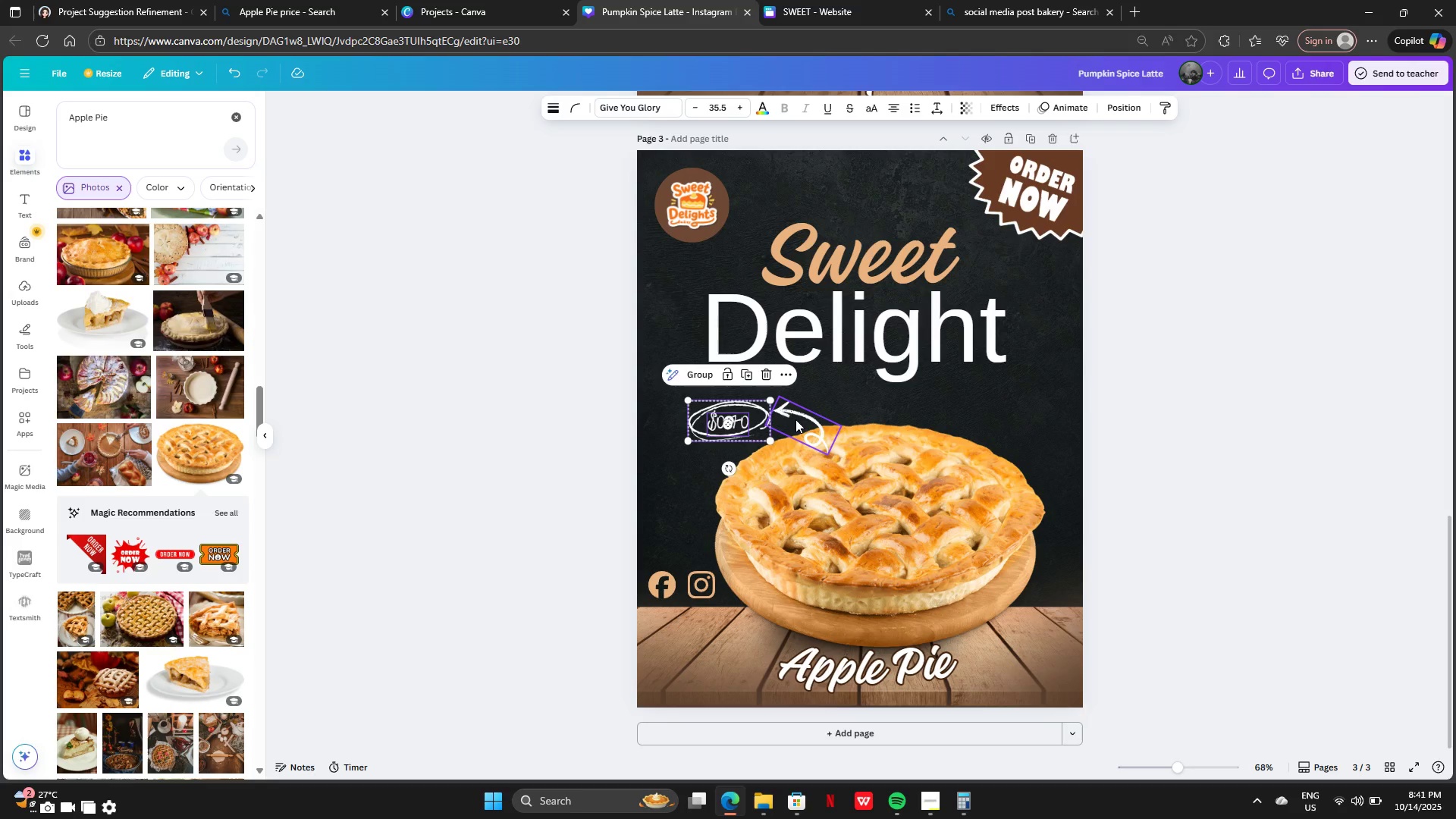 
left_click_drag(start_coordinate=[798, 419], to_coordinate=[785, 400])
 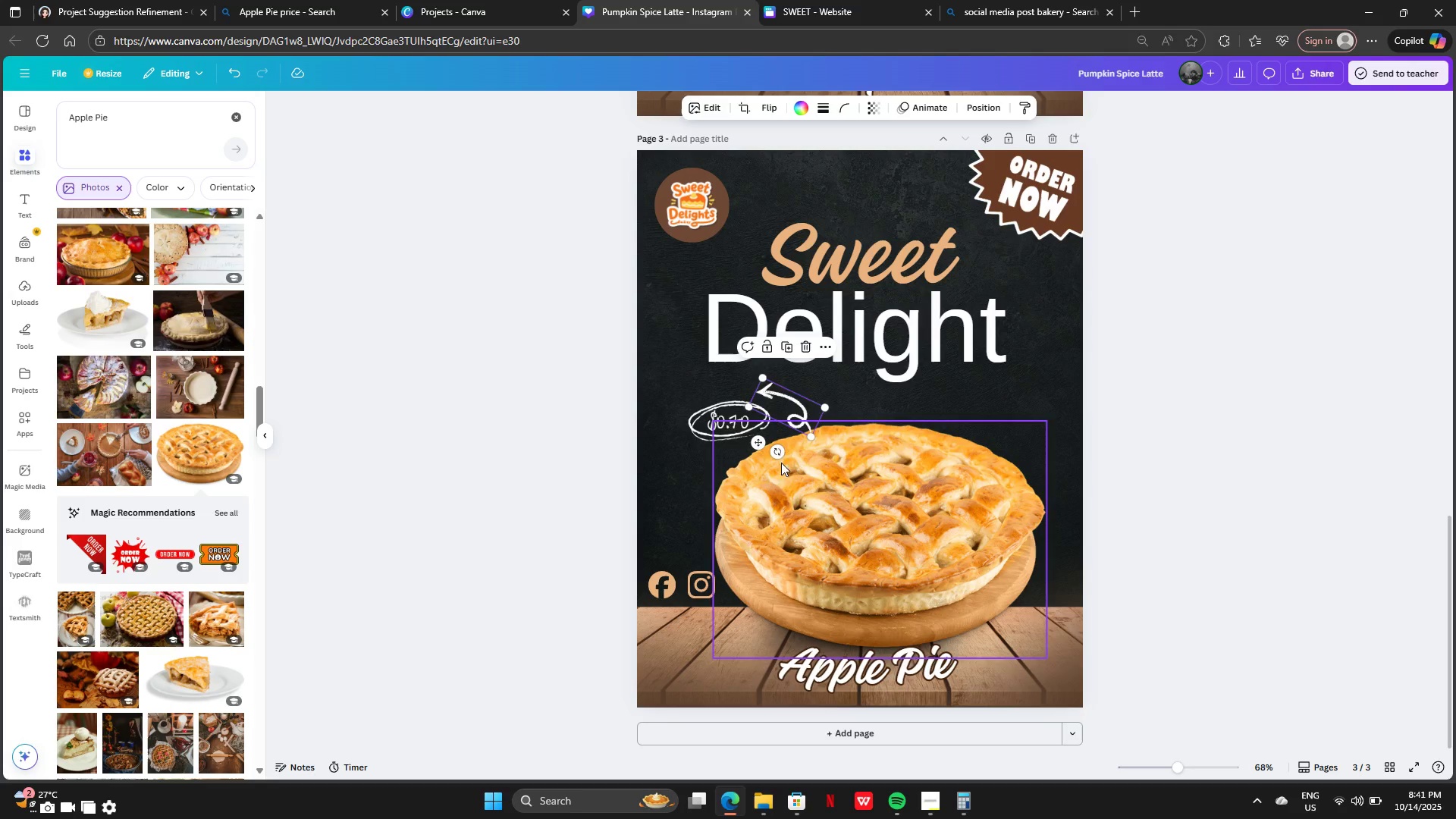 
left_click_drag(start_coordinate=[774, 454], to_coordinate=[794, 453])
 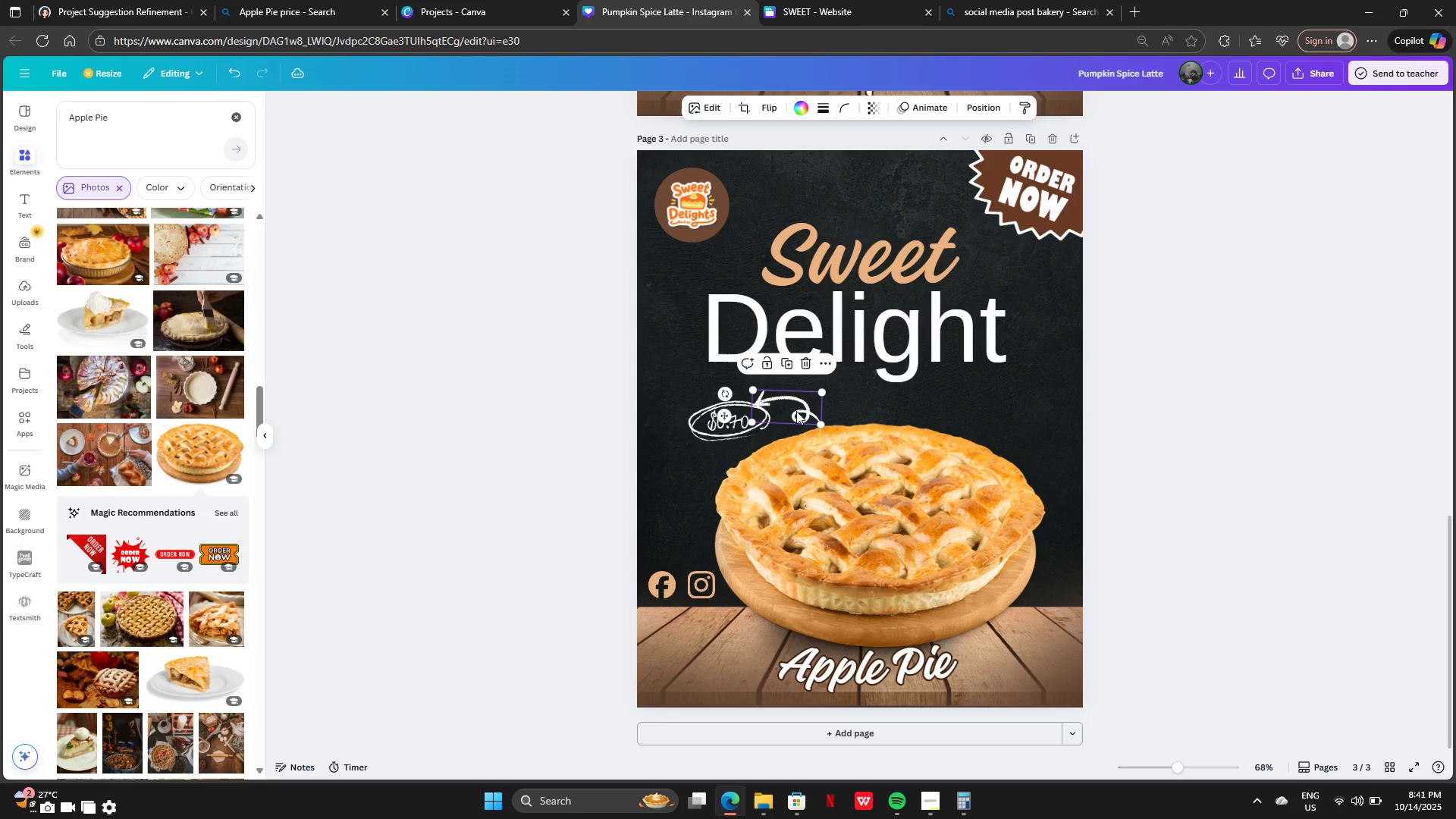 
left_click_drag(start_coordinate=[795, 402], to_coordinate=[812, 404])
 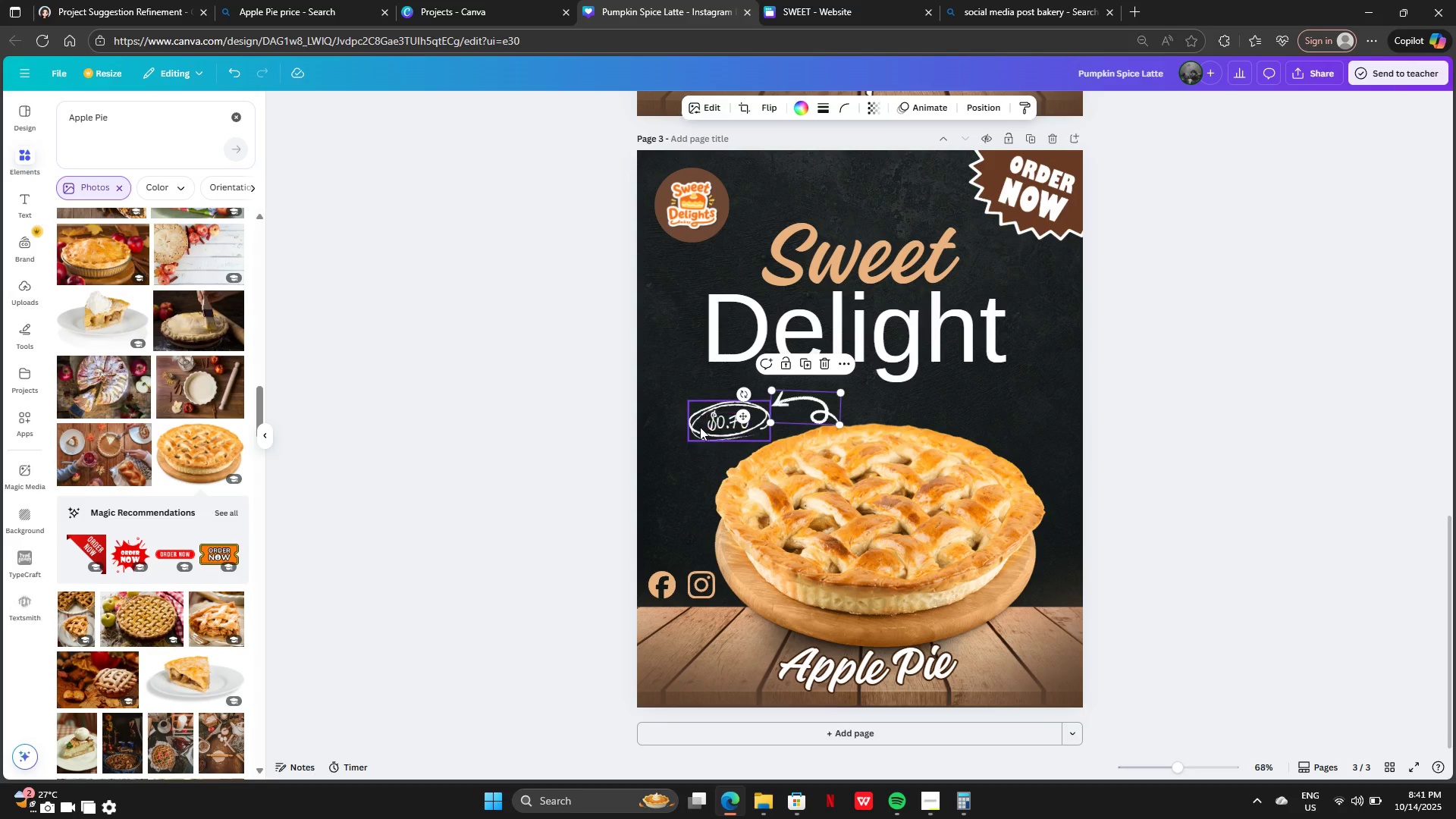 
left_click_drag(start_coordinate=[700, 427], to_coordinate=[704, 422])
 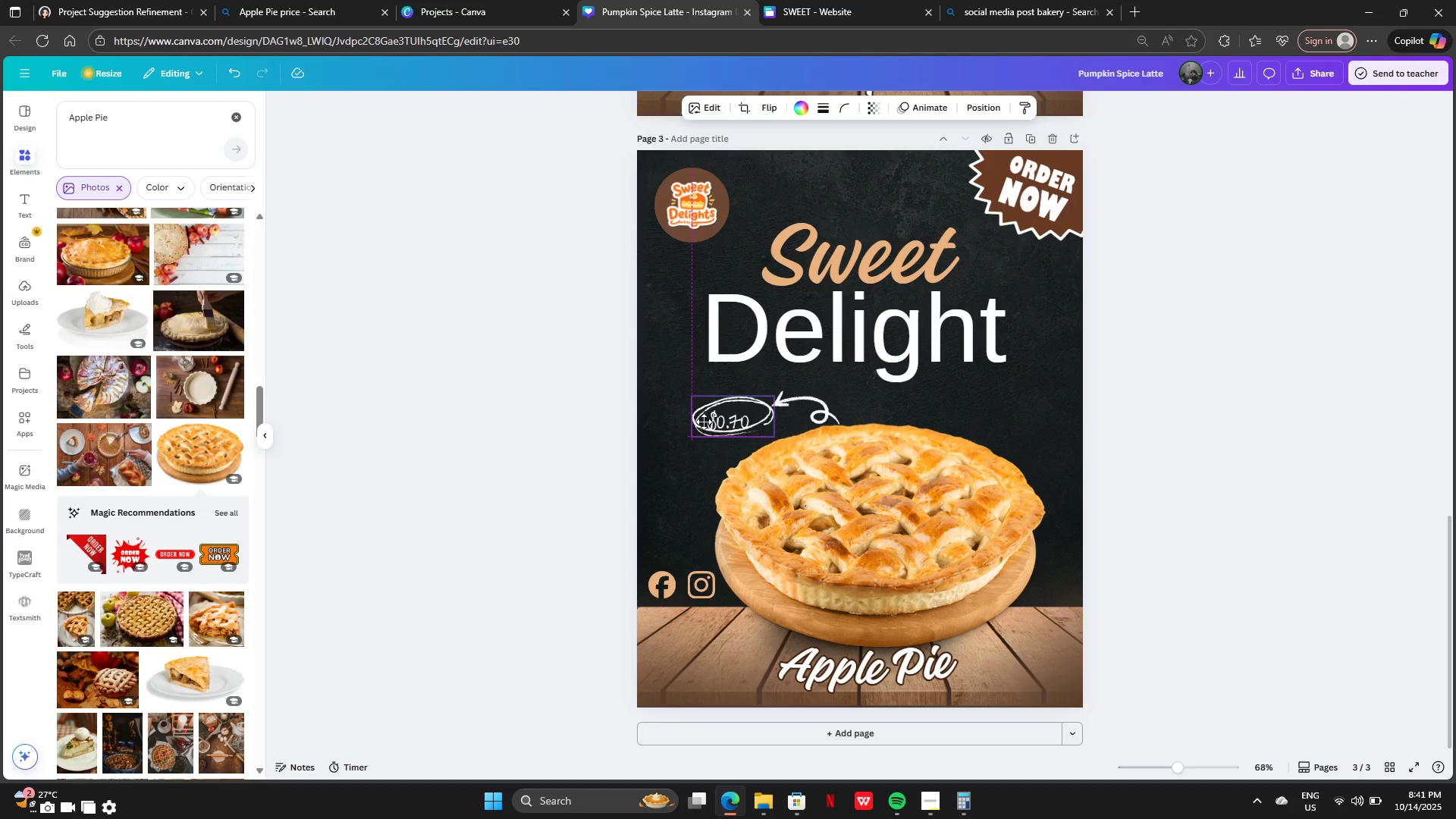 
key(Control+Z)
 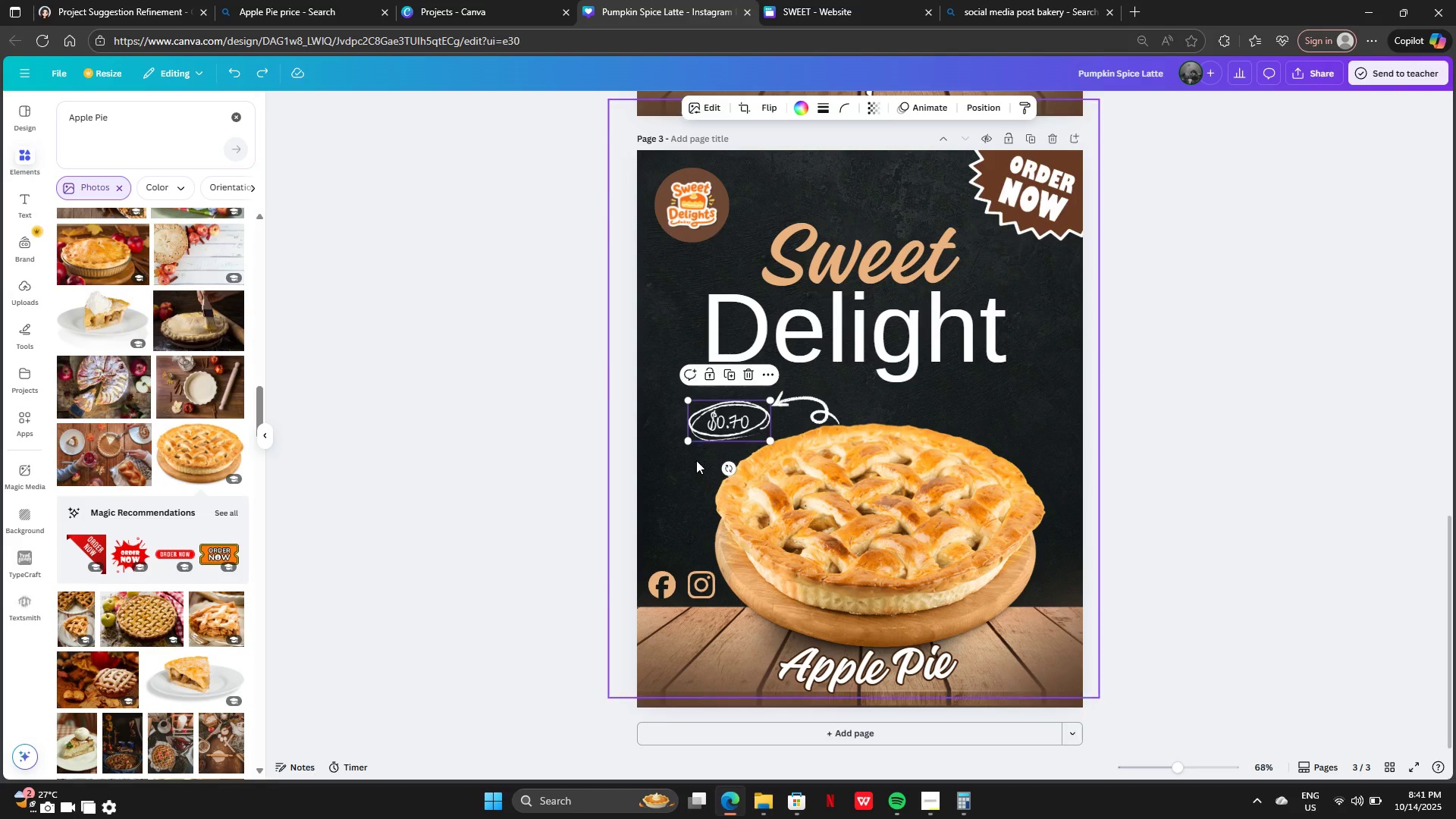 
left_click([696, 462])
 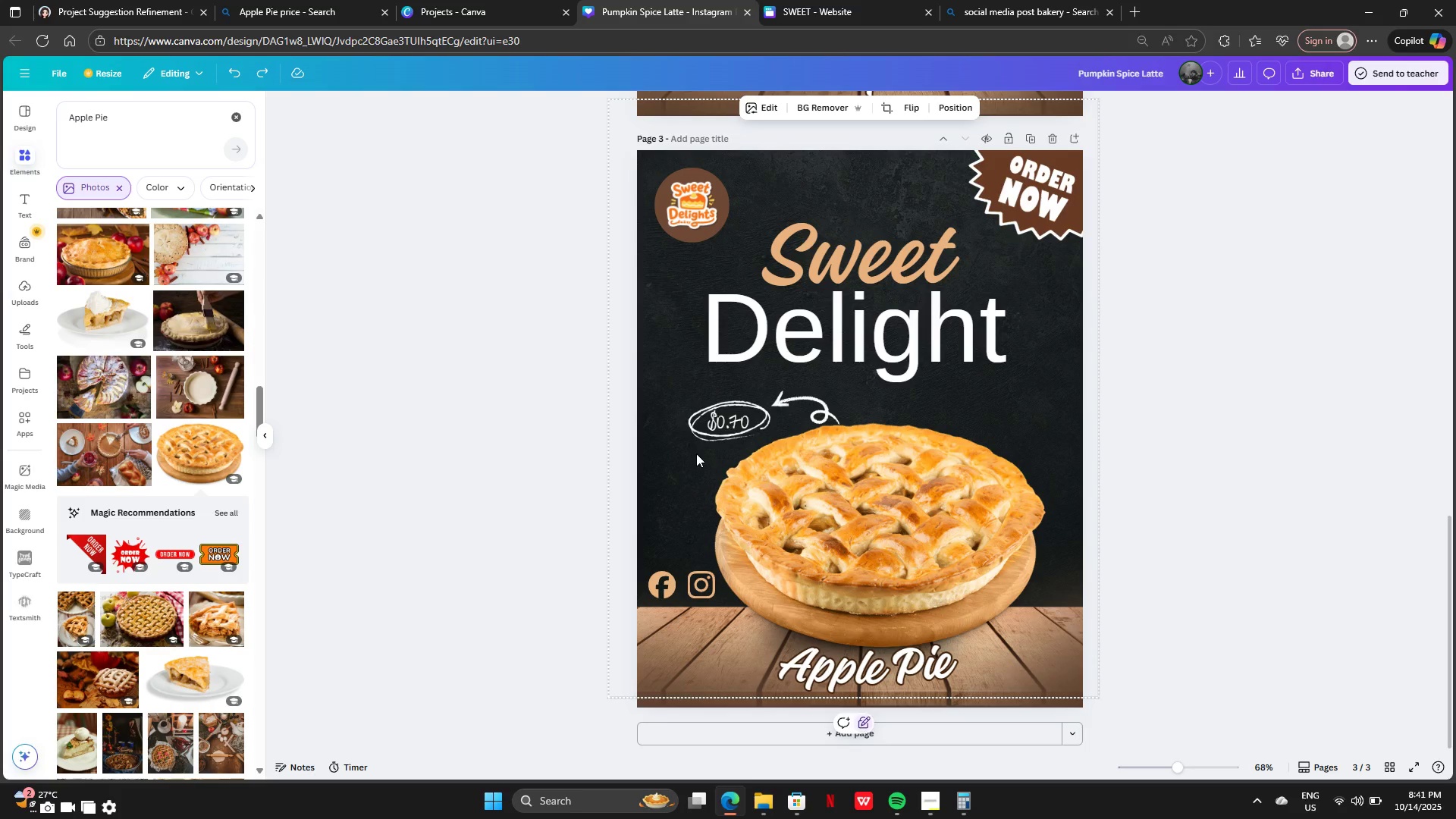 
left_click_drag(start_coordinate=[697, 450], to_coordinate=[720, 419])
 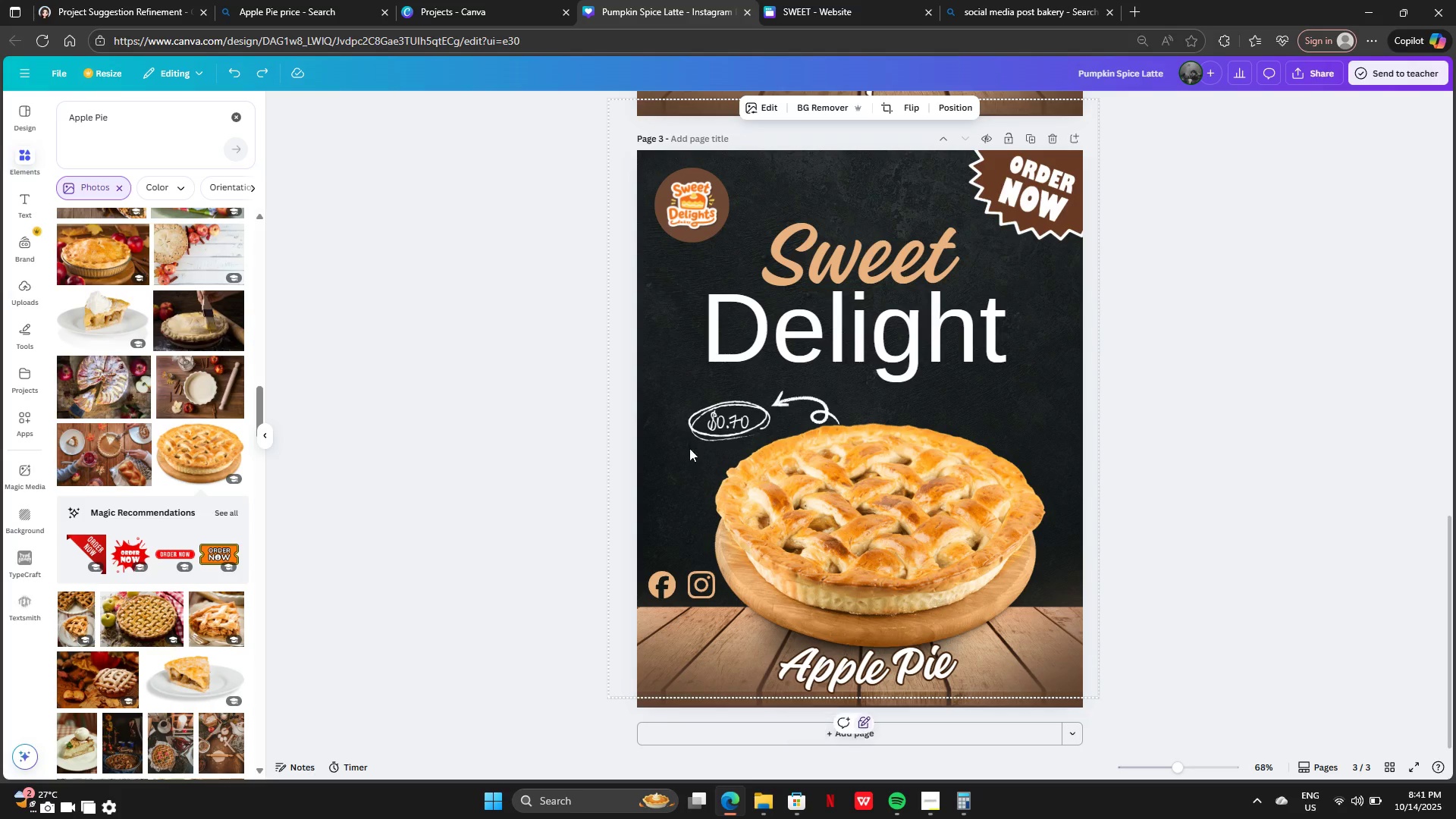 
double_click([678, 448])
 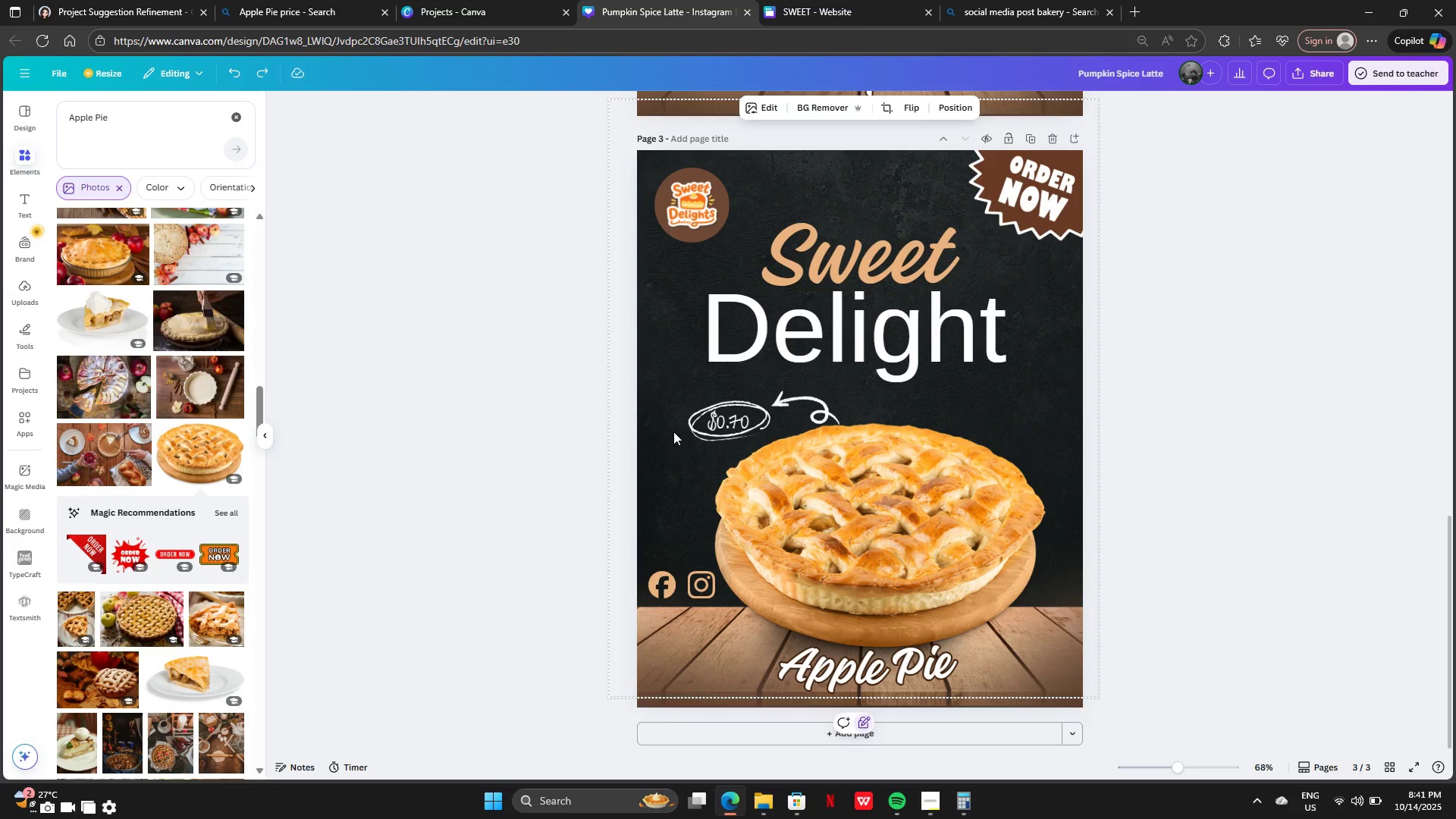 
left_click_drag(start_coordinate=[673, 431], to_coordinate=[710, 416])
 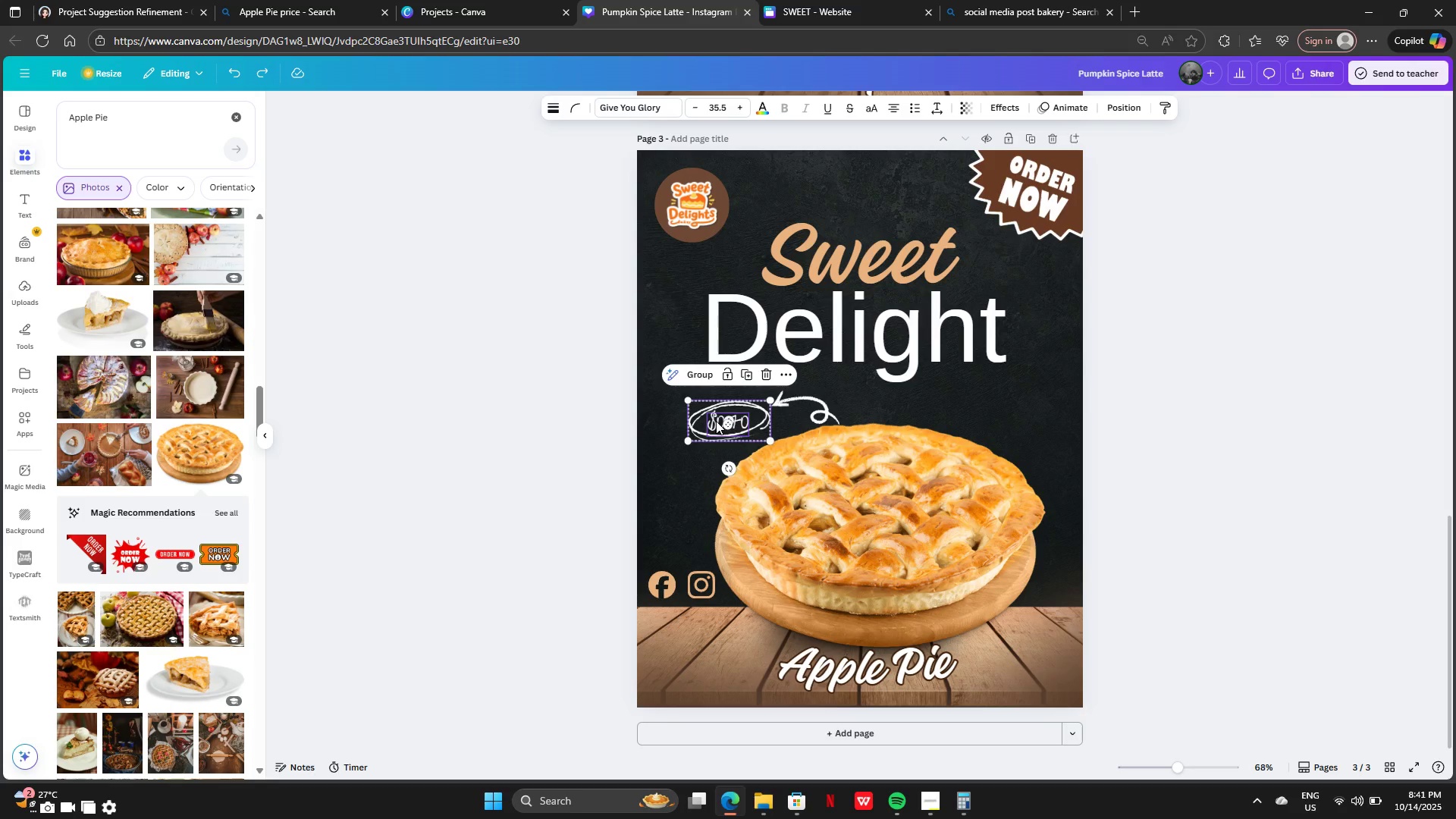 
left_click_drag(start_coordinate=[716, 421], to_coordinate=[721, 411])
 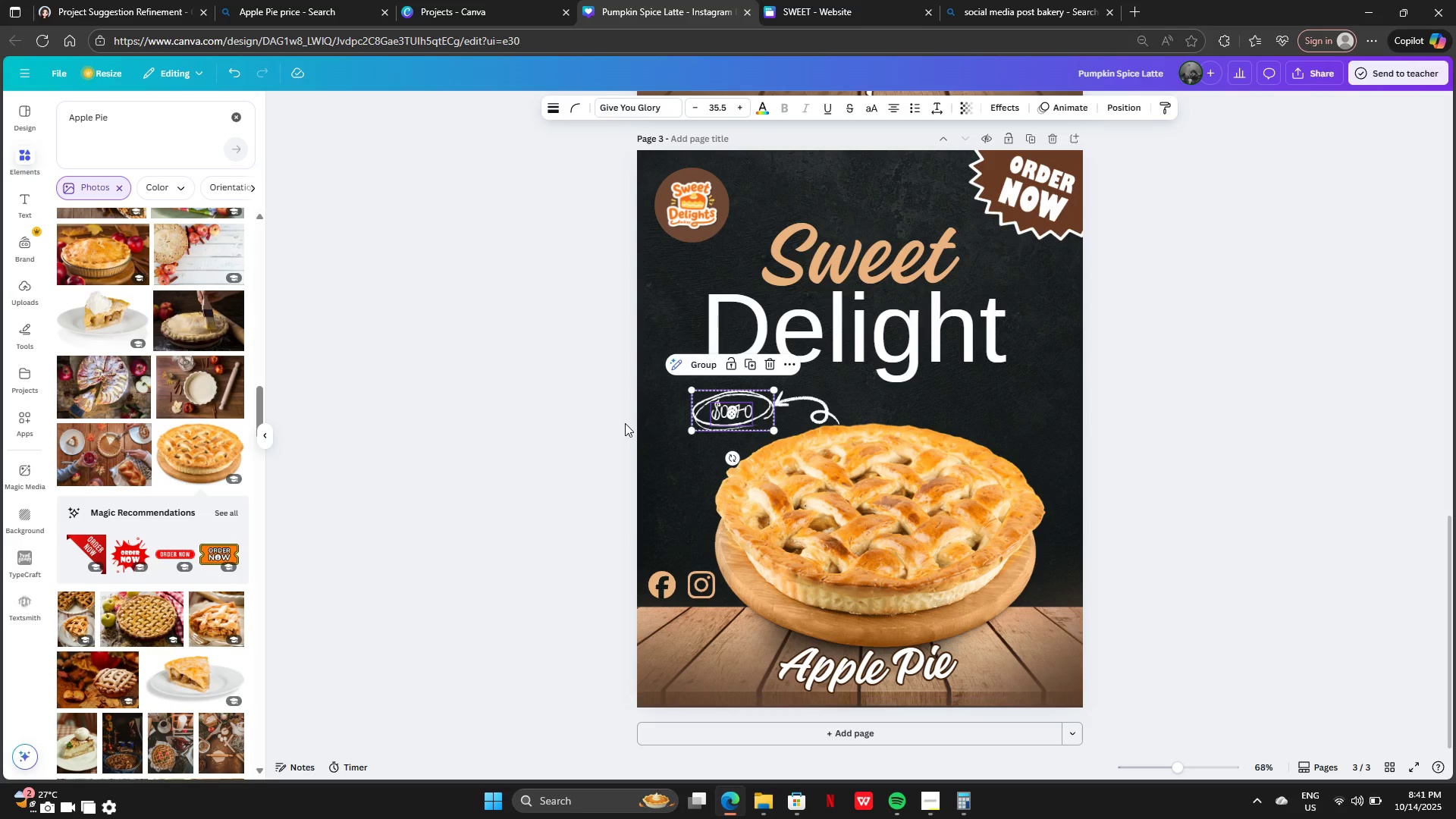 
left_click([625, 423])
 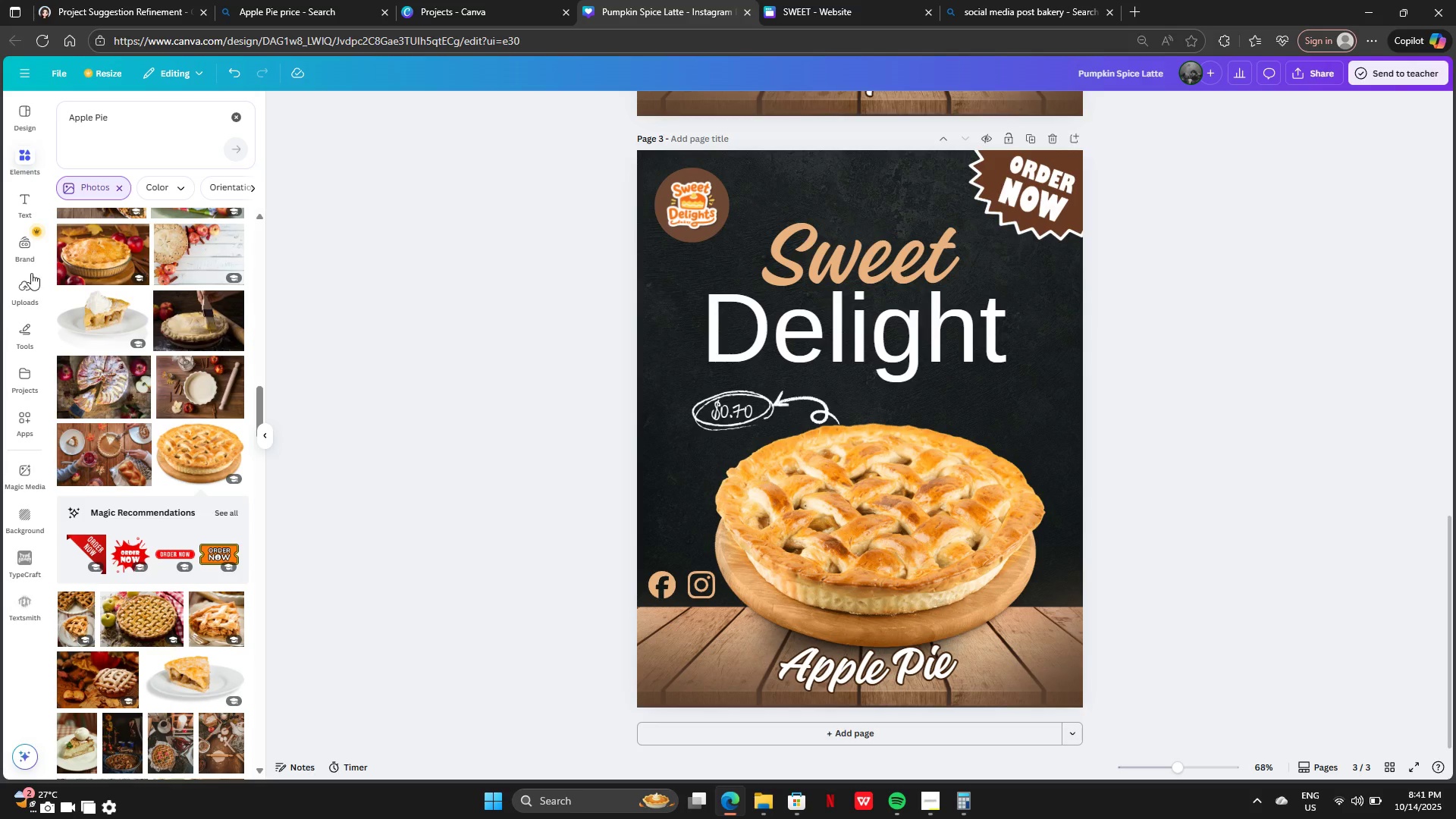 
left_click([236, 120])
 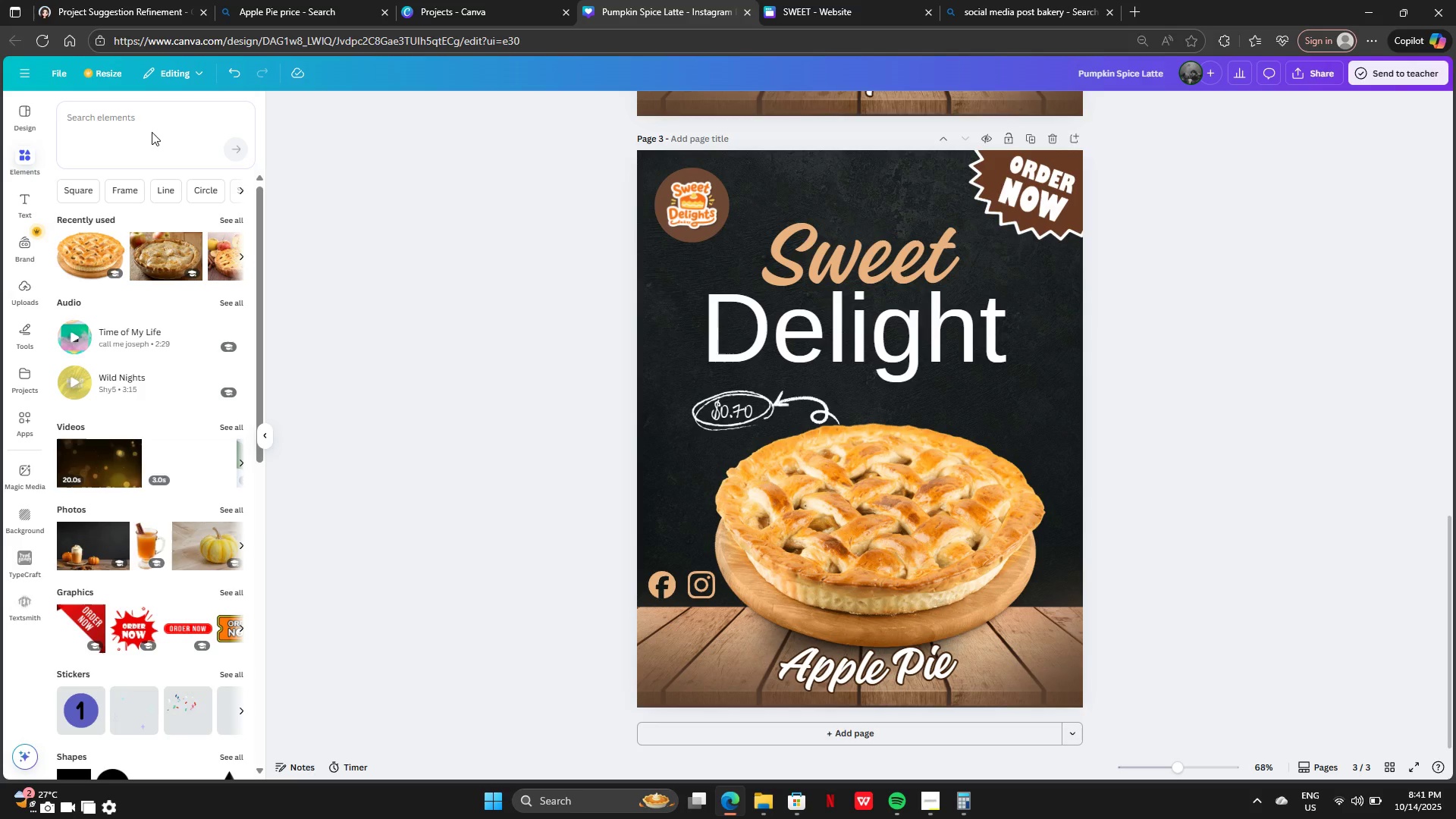 
left_click([162, 115])
 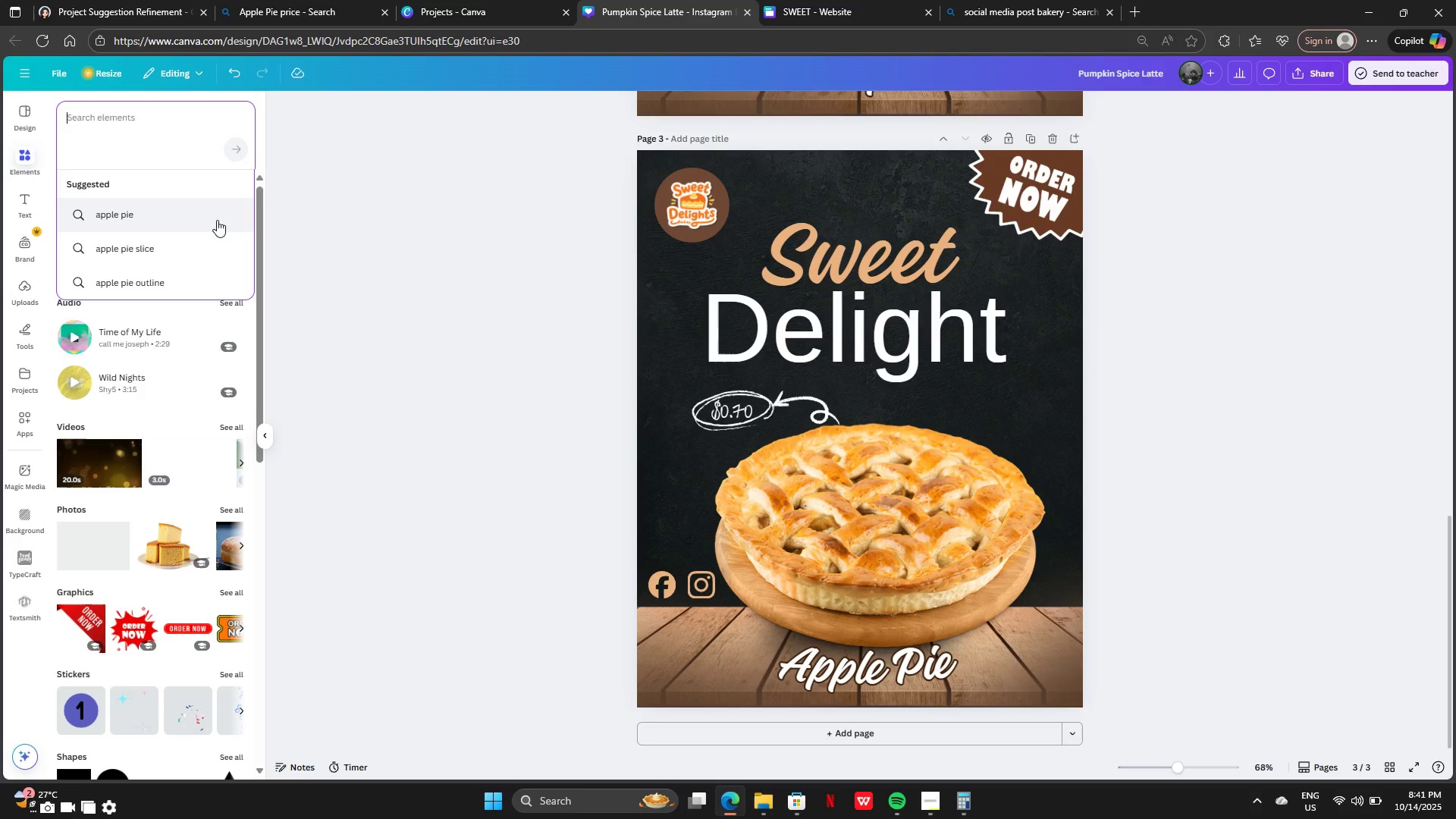 
type(chalke drawing apple)
 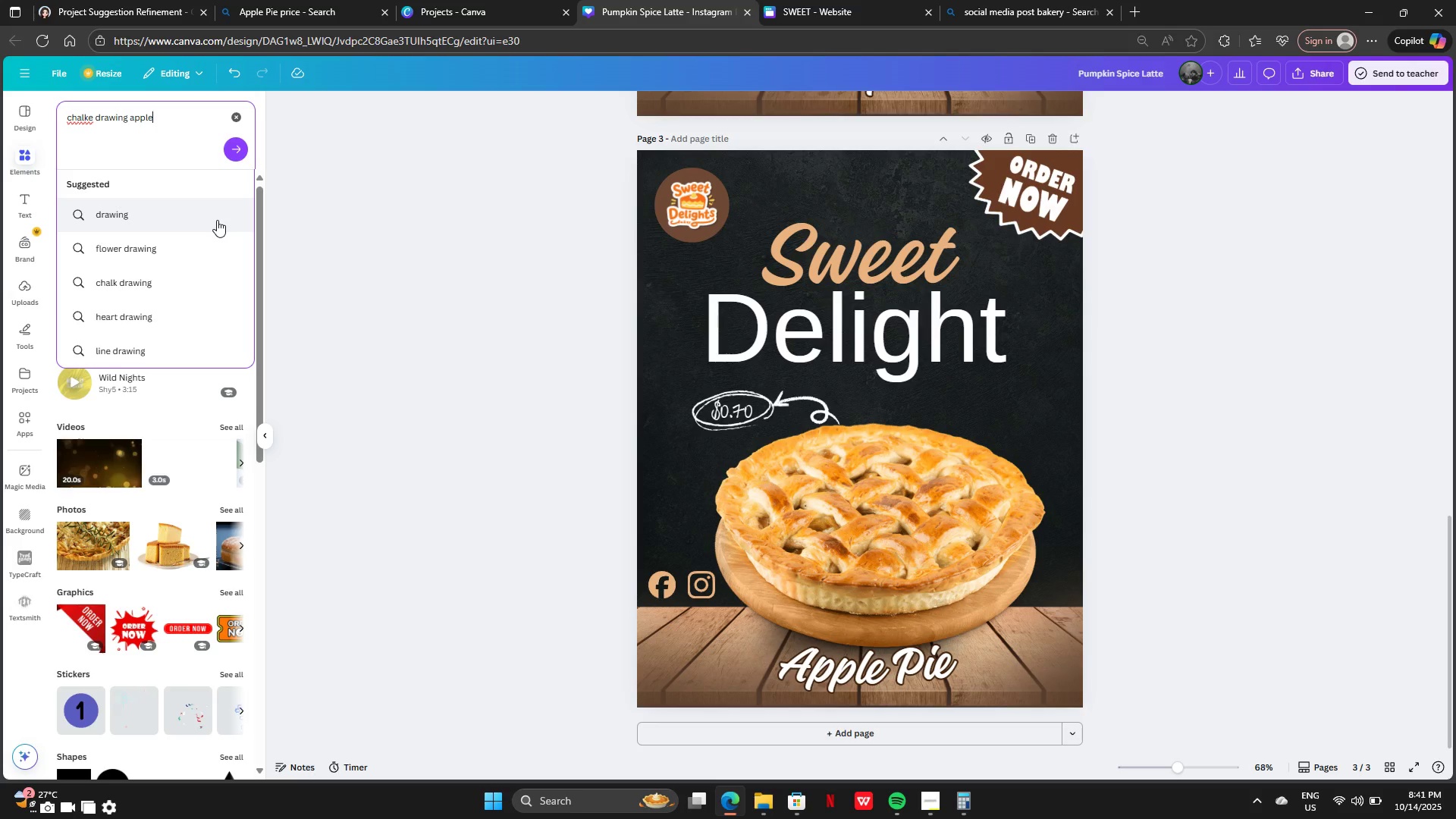 
key(Enter)
 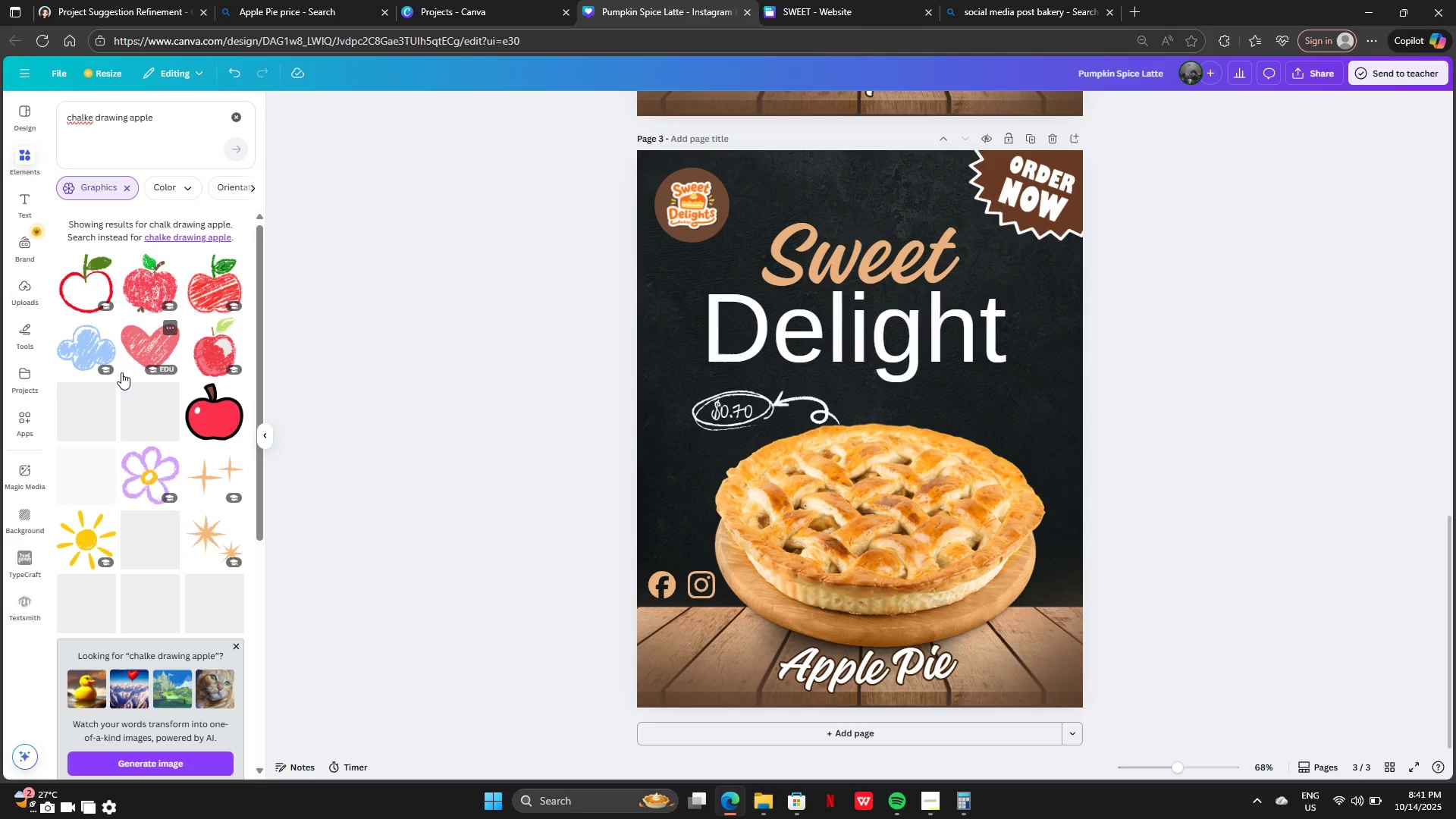 
wait(6.53)
 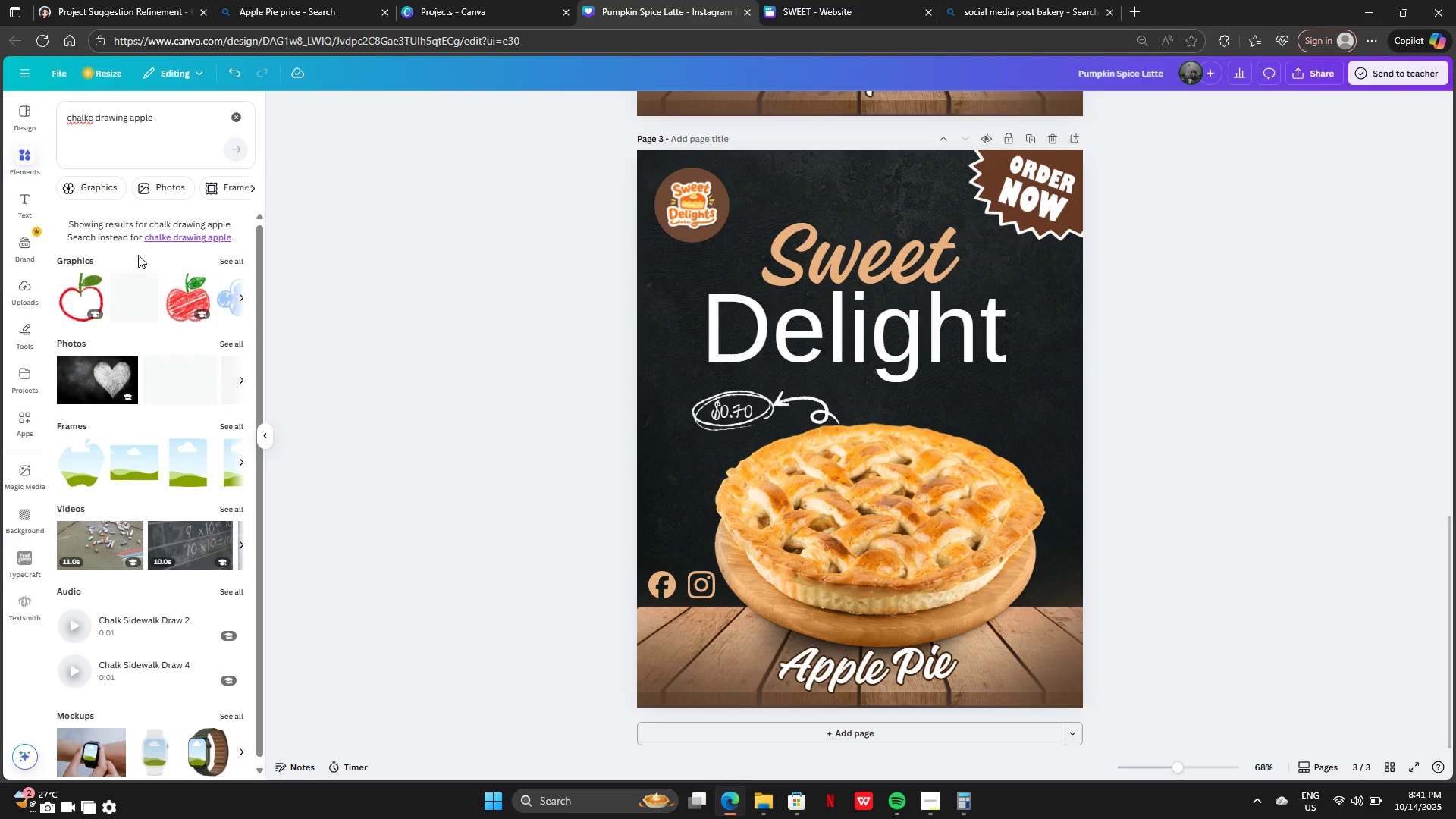 
left_click([149, 287])
 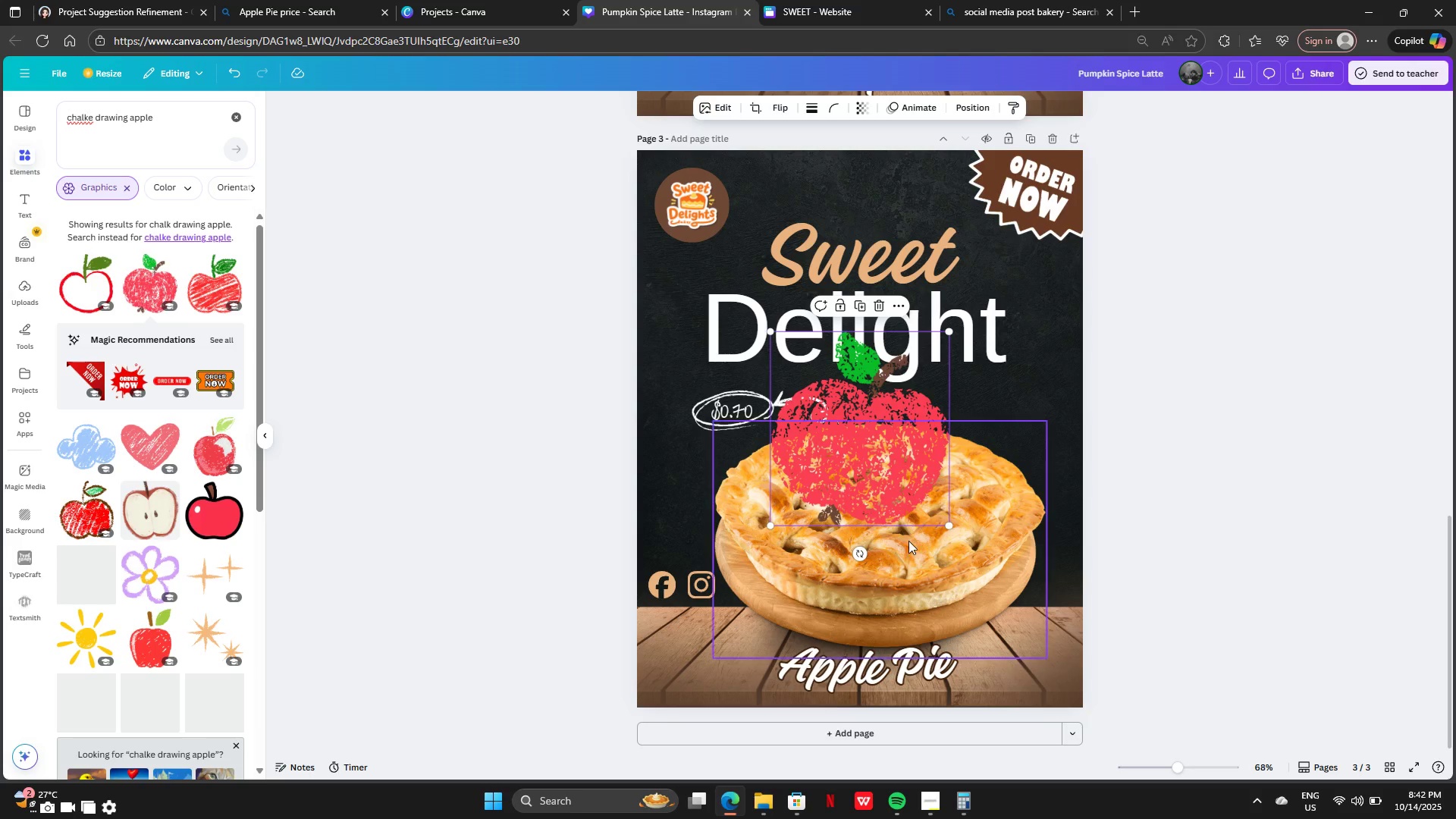 
left_click_drag(start_coordinate=[891, 475], to_coordinate=[992, 491])
 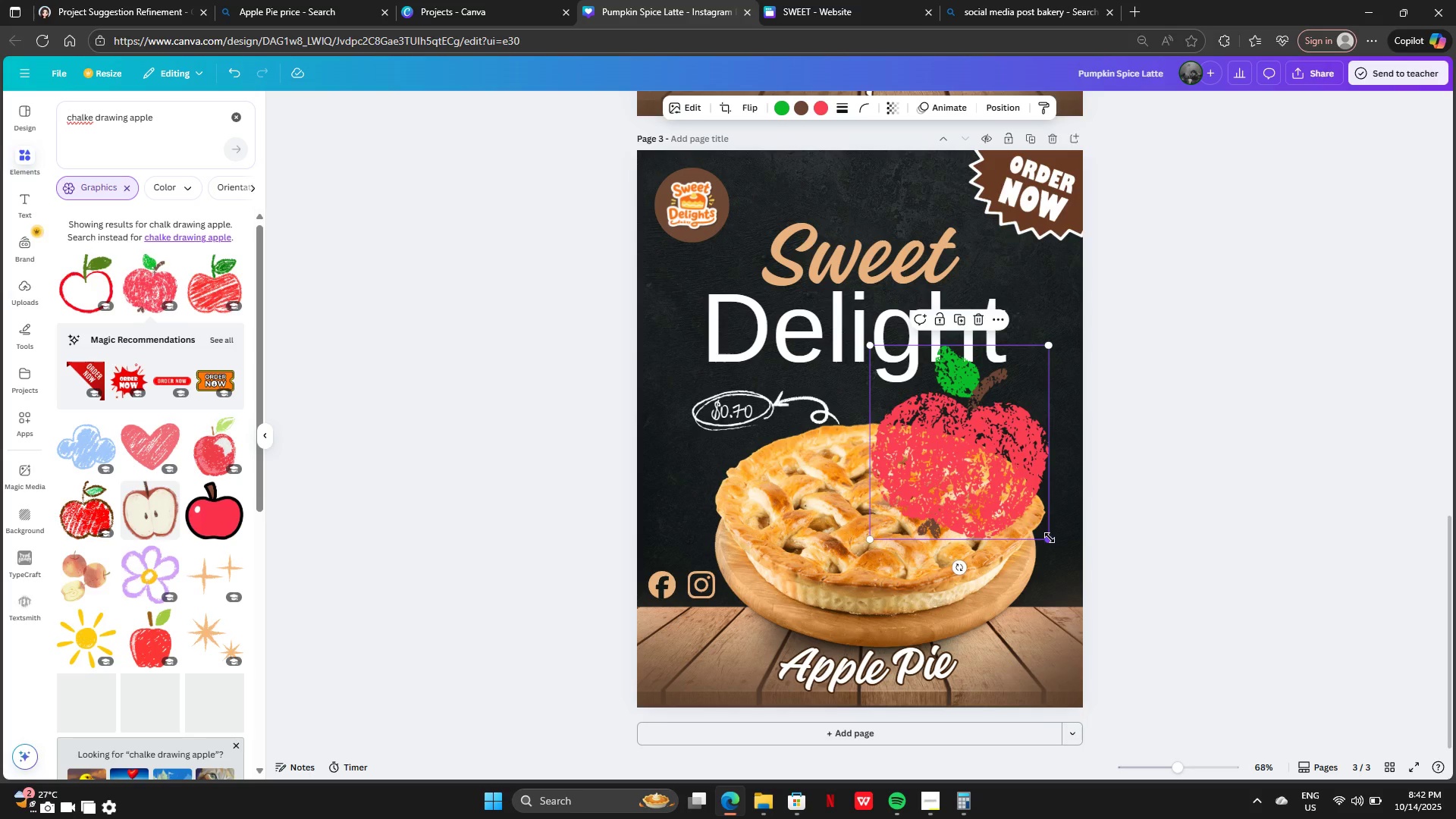 
left_click_drag(start_coordinate=[1050, 534], to_coordinate=[886, 420])
 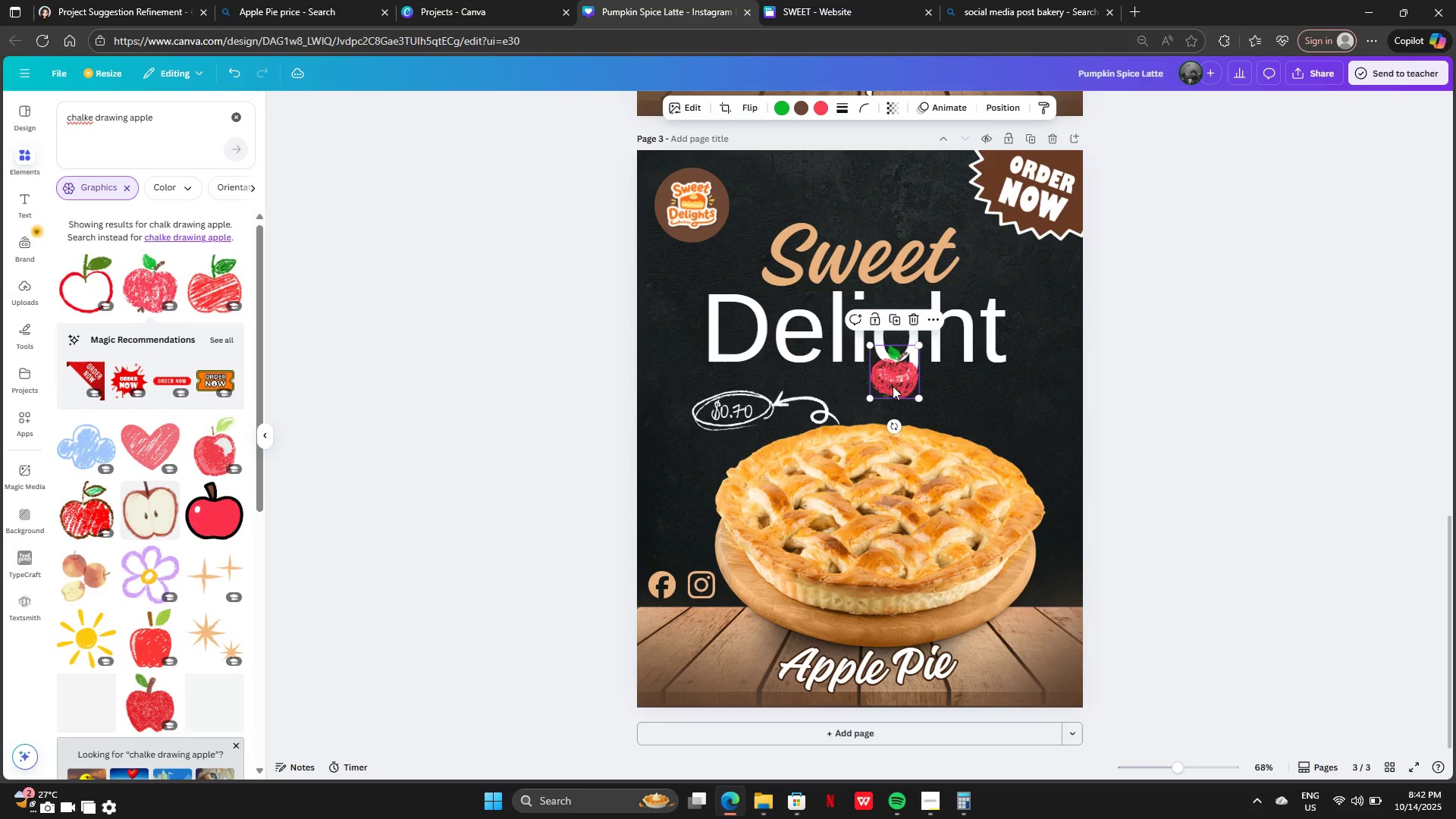 
left_click_drag(start_coordinate=[894, 382], to_coordinate=[999, 434])
 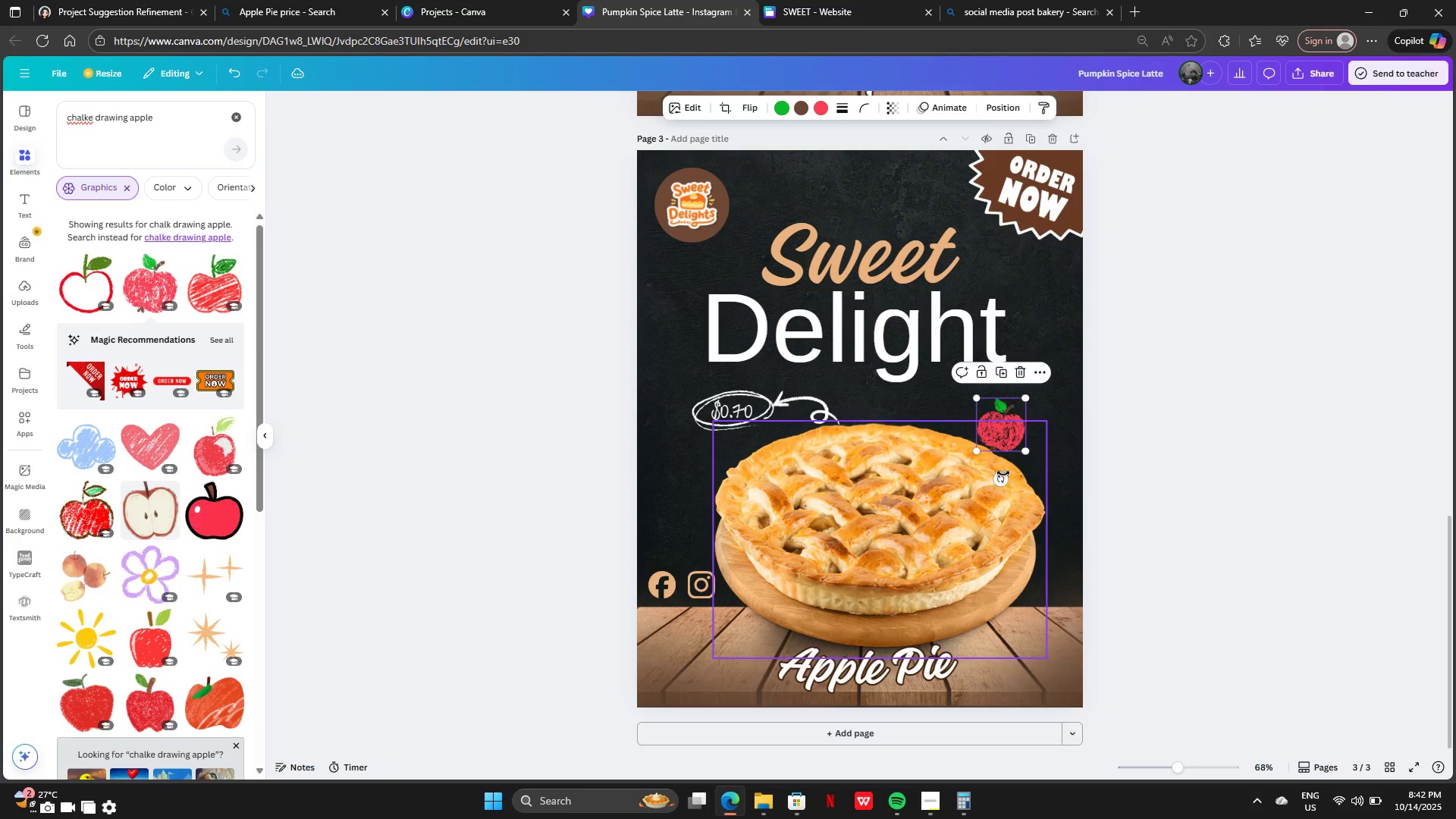 
left_click_drag(start_coordinate=[1002, 479], to_coordinate=[988, 465])
 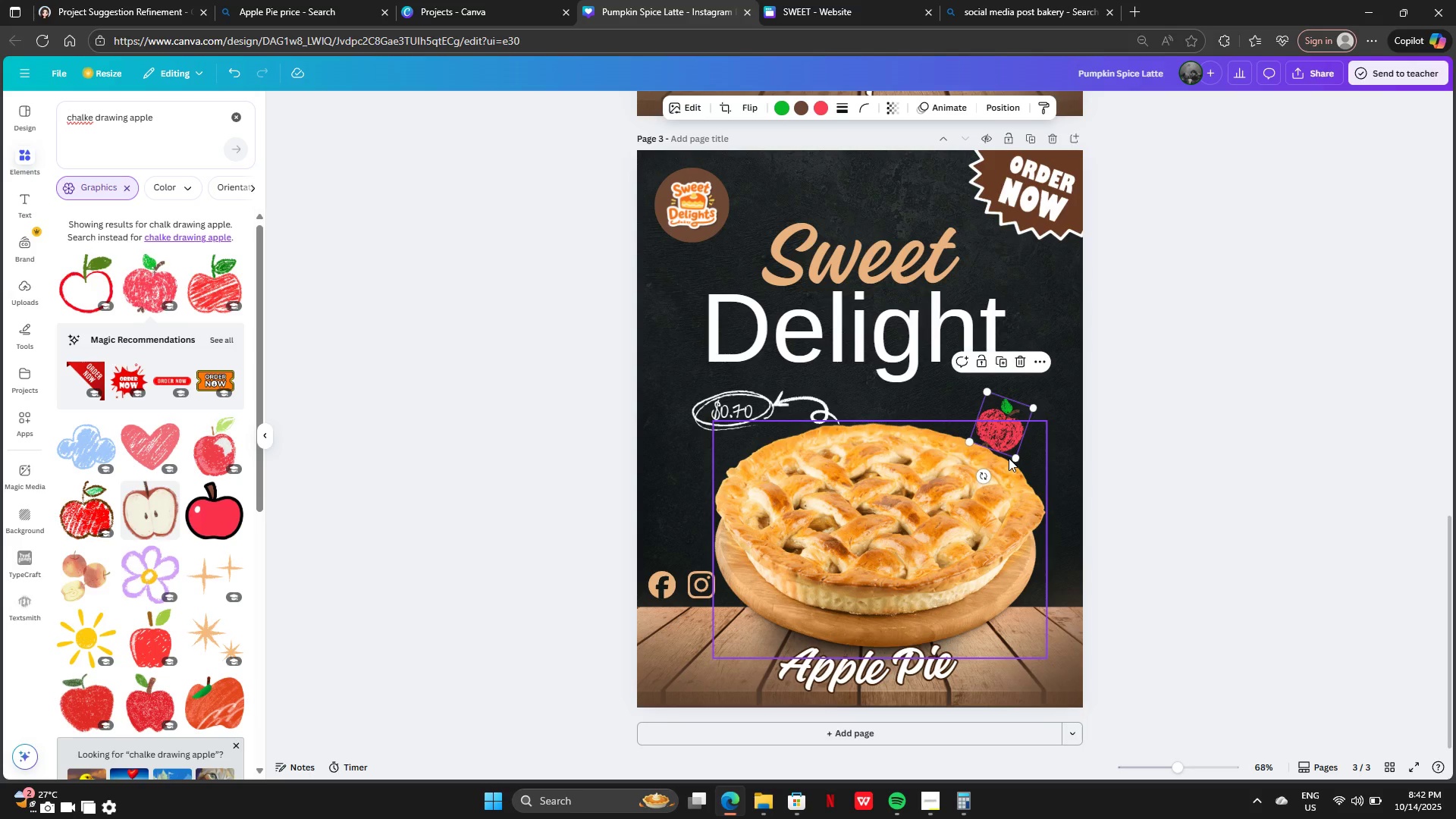 
left_click_drag(start_coordinate=[1009, 458], to_coordinate=[1010, 453])
 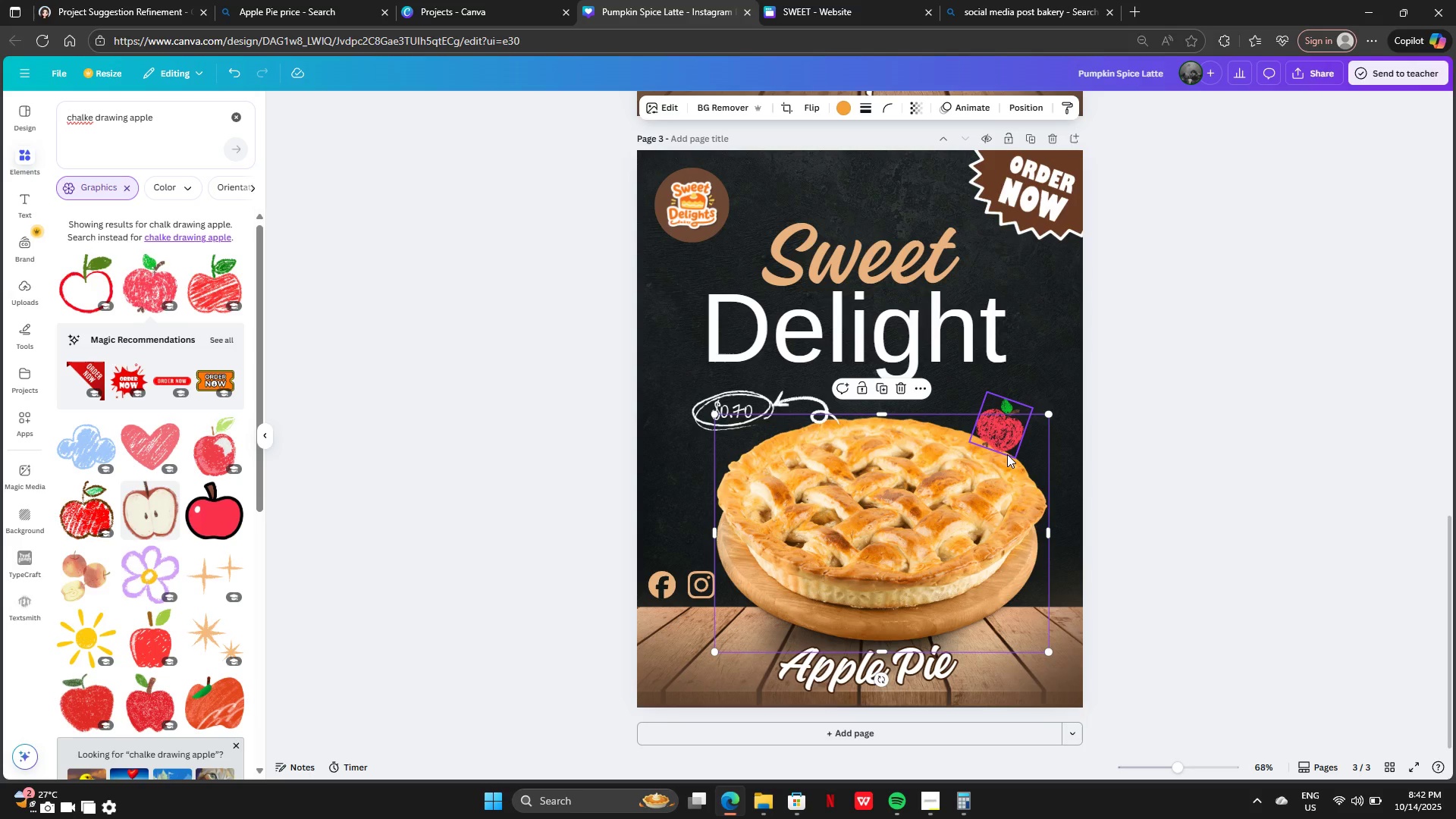 
key(Control+Z)
 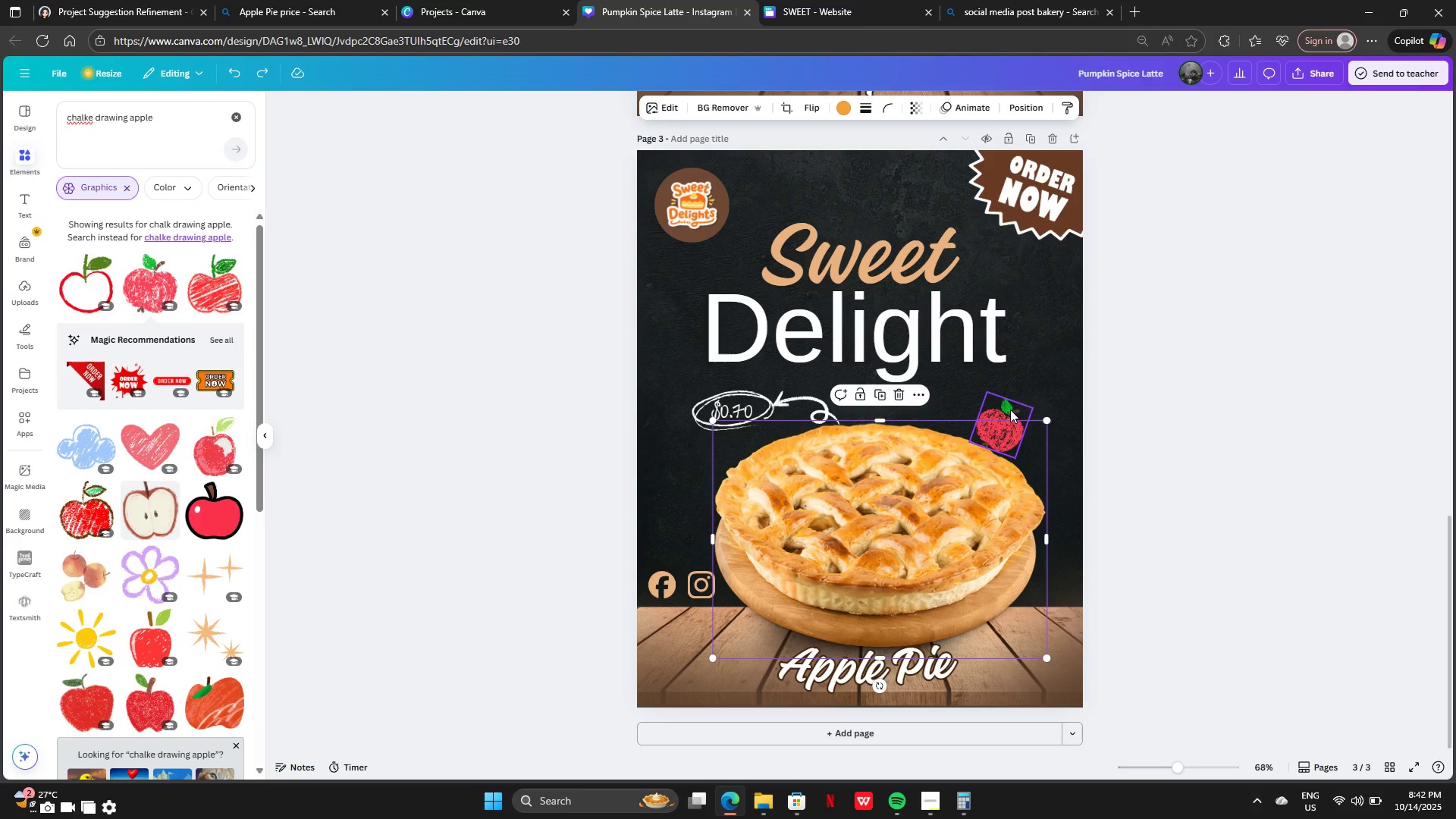 
left_click([1010, 410])
 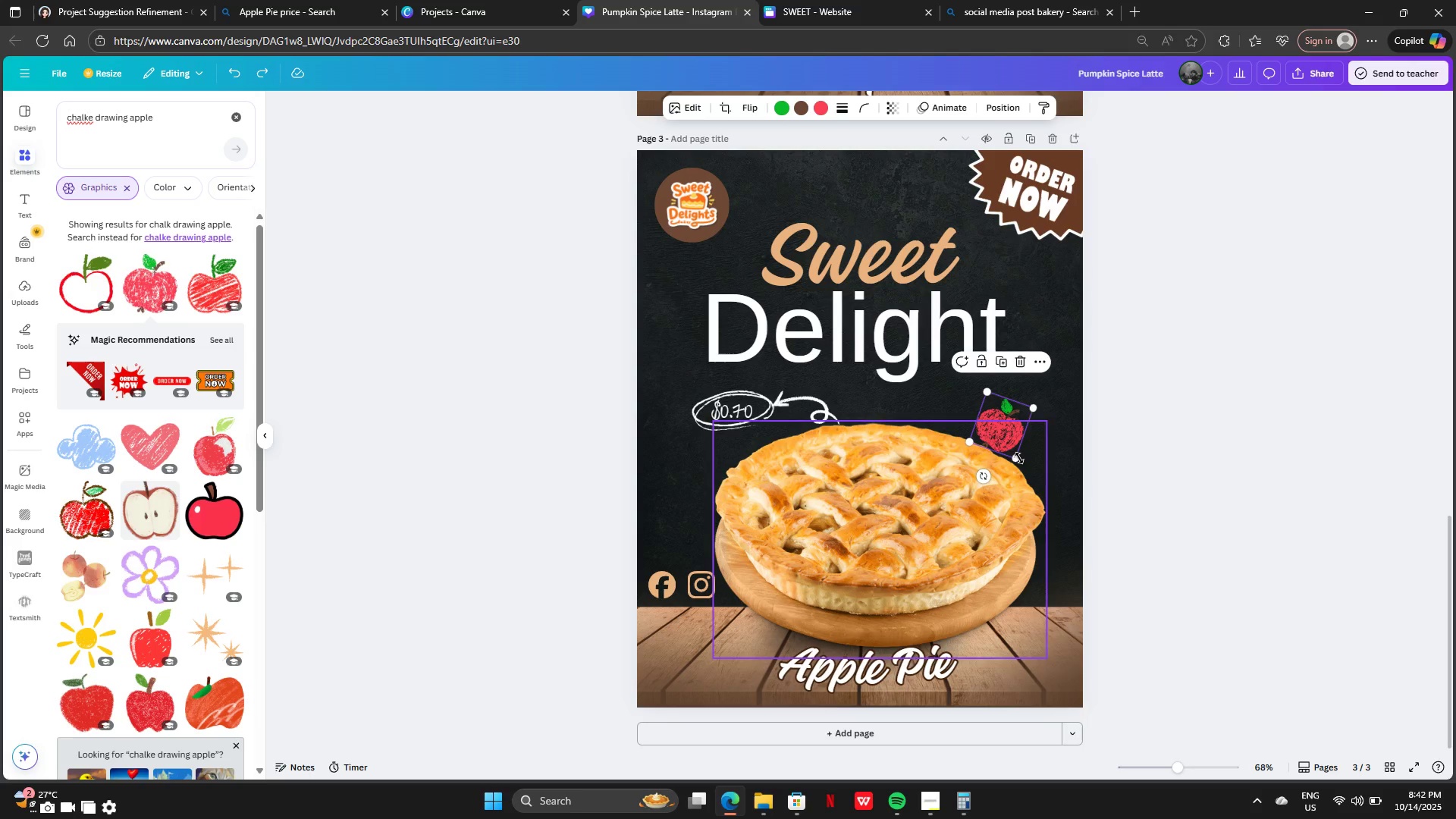 
left_click_drag(start_coordinate=[1018, 457], to_coordinate=[1016, 449])
 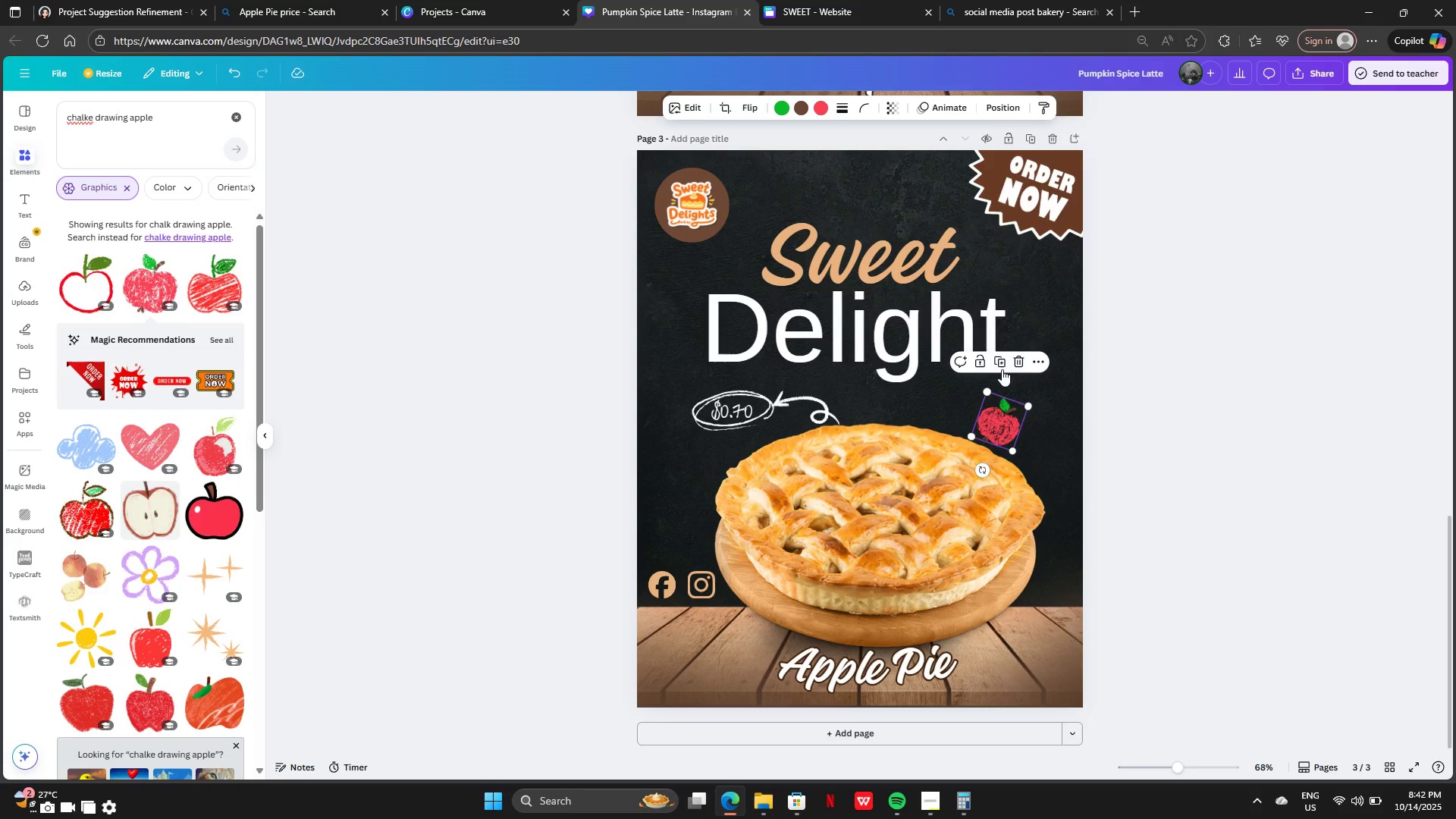 
left_click([999, 365])
 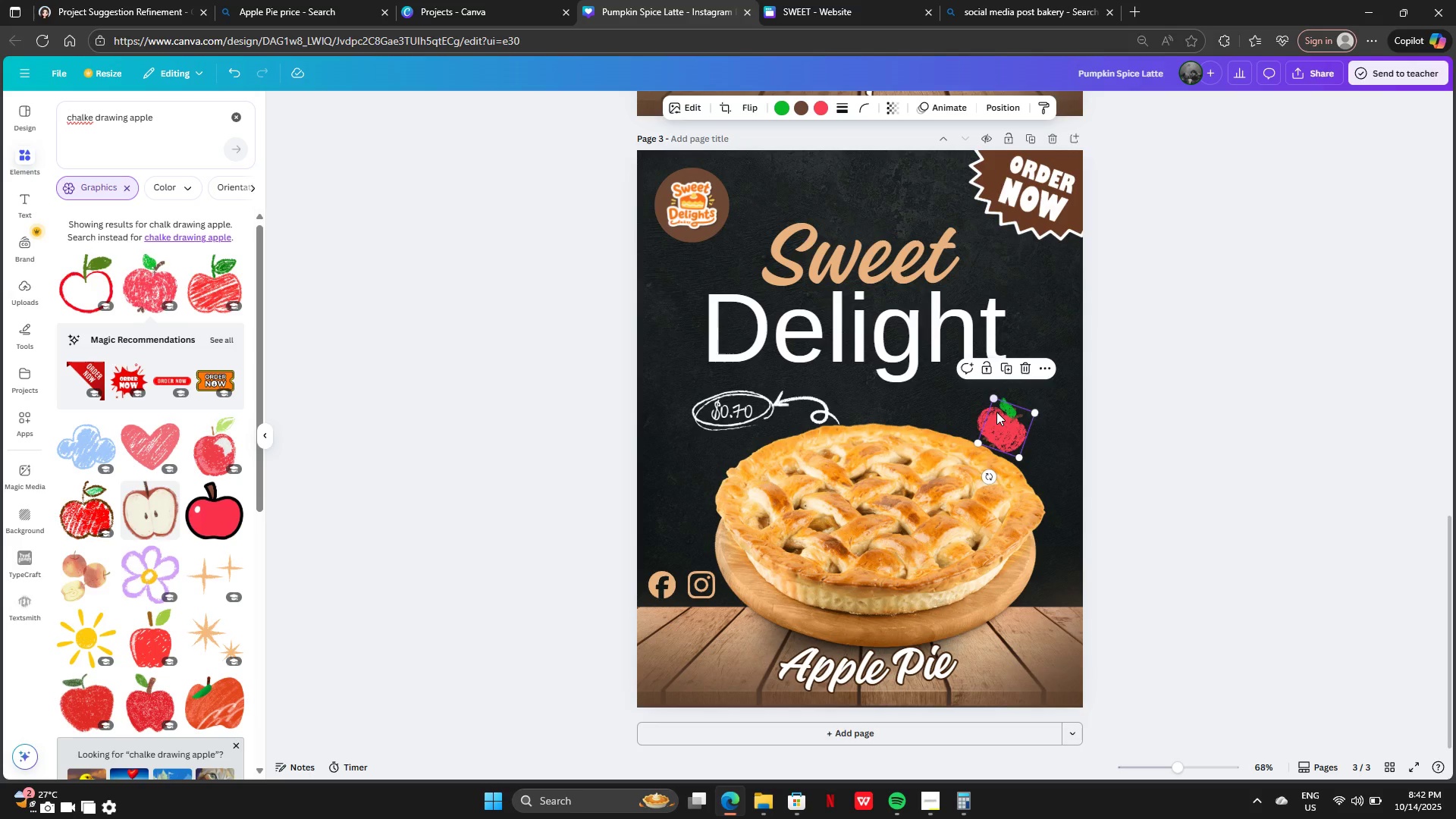 
left_click_drag(start_coordinate=[996, 413], to_coordinate=[689, 467])
 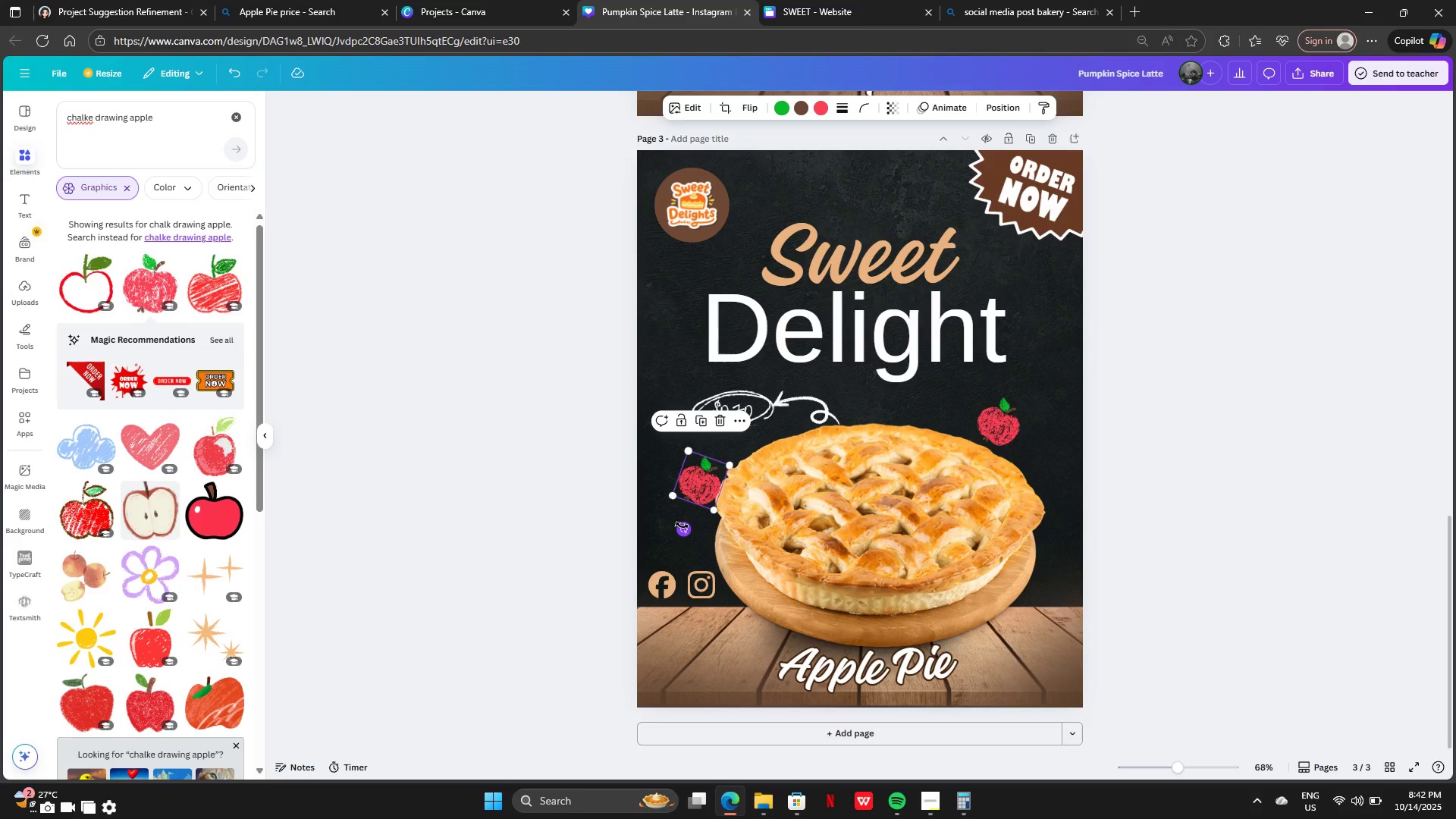 
left_click_drag(start_coordinate=[682, 529], to_coordinate=[719, 527])
 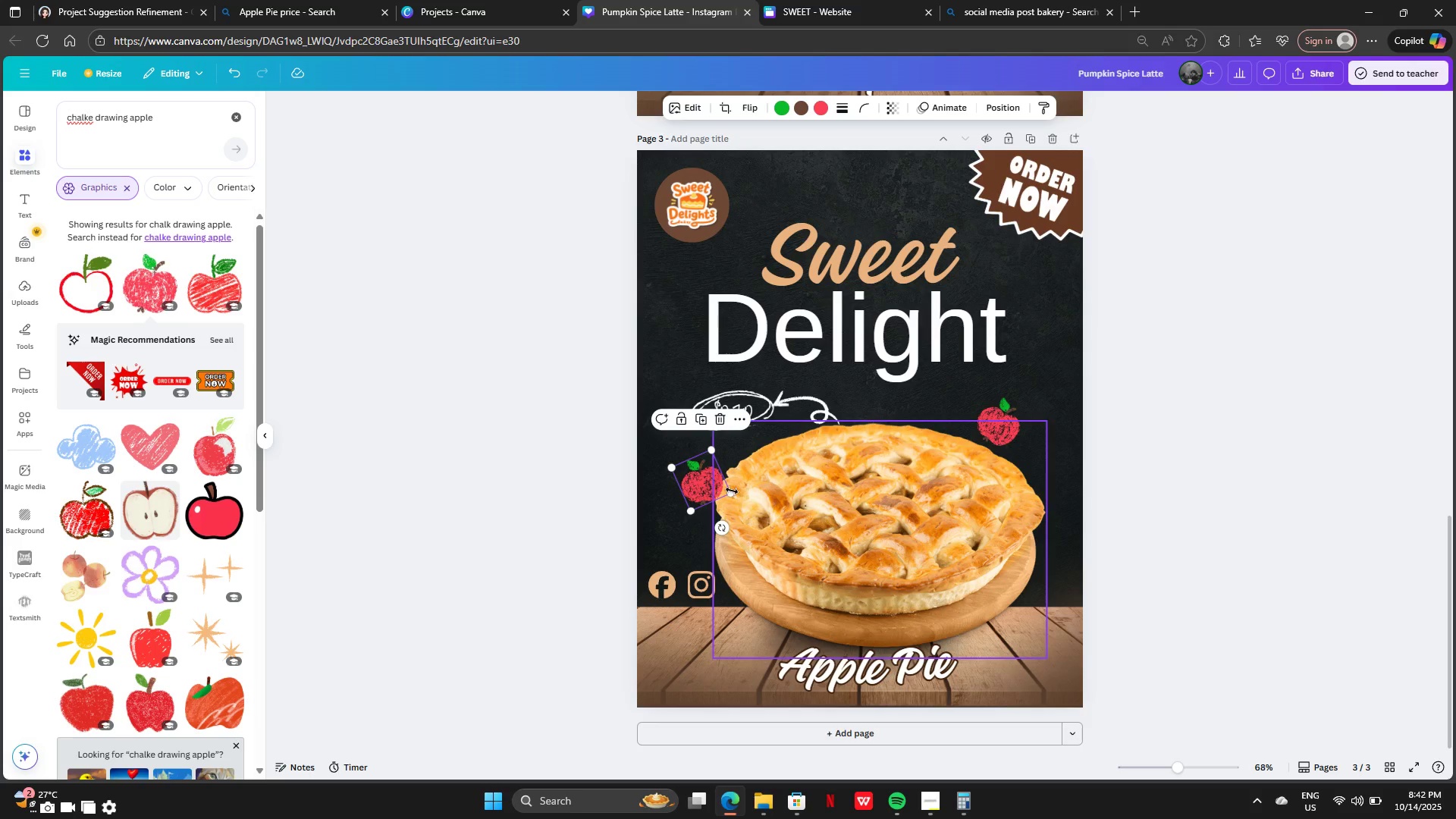 
left_click_drag(start_coordinate=[730, 491], to_coordinate=[714, 472])
 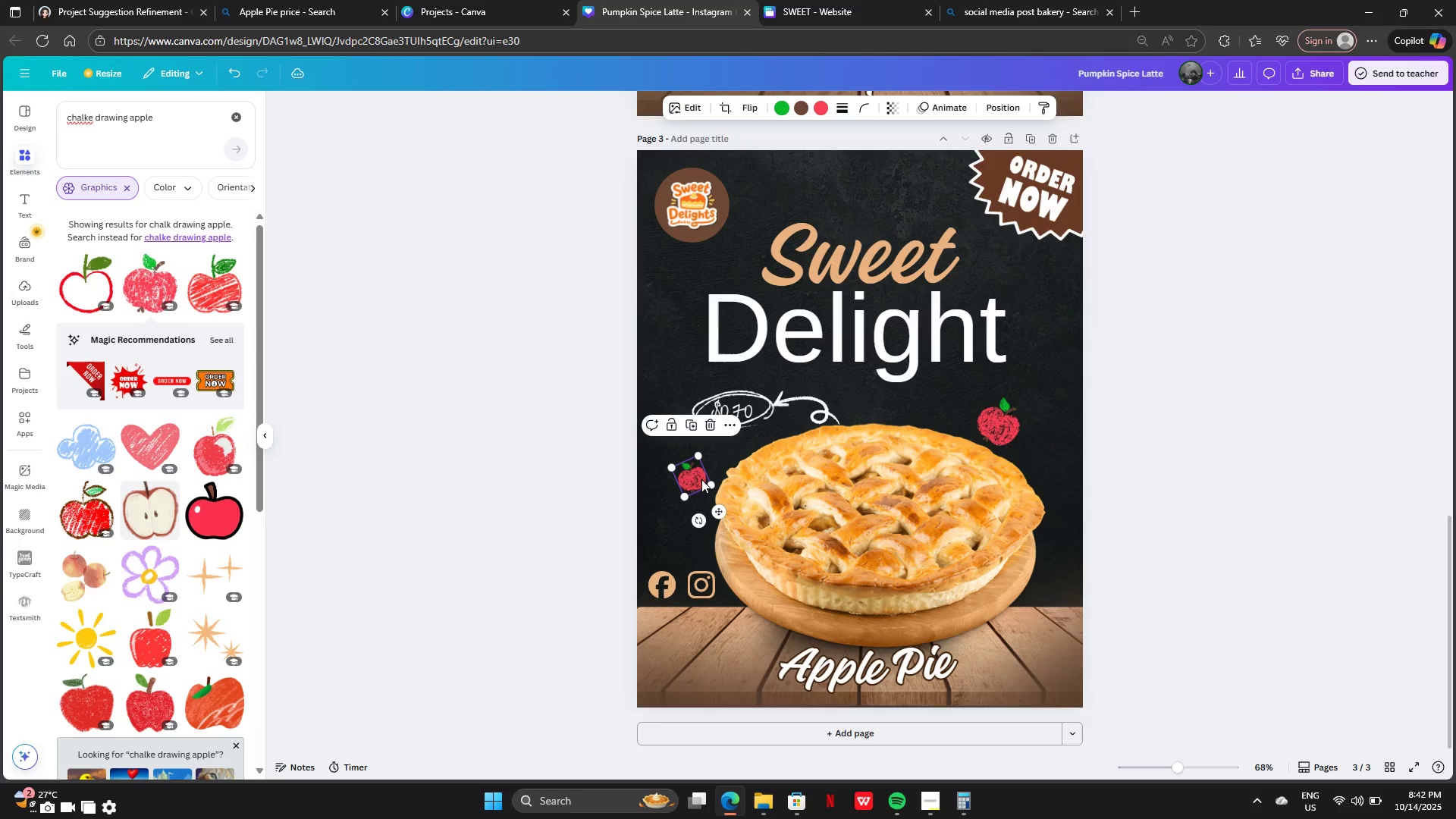 
left_click_drag(start_coordinate=[699, 478], to_coordinate=[711, 469])
 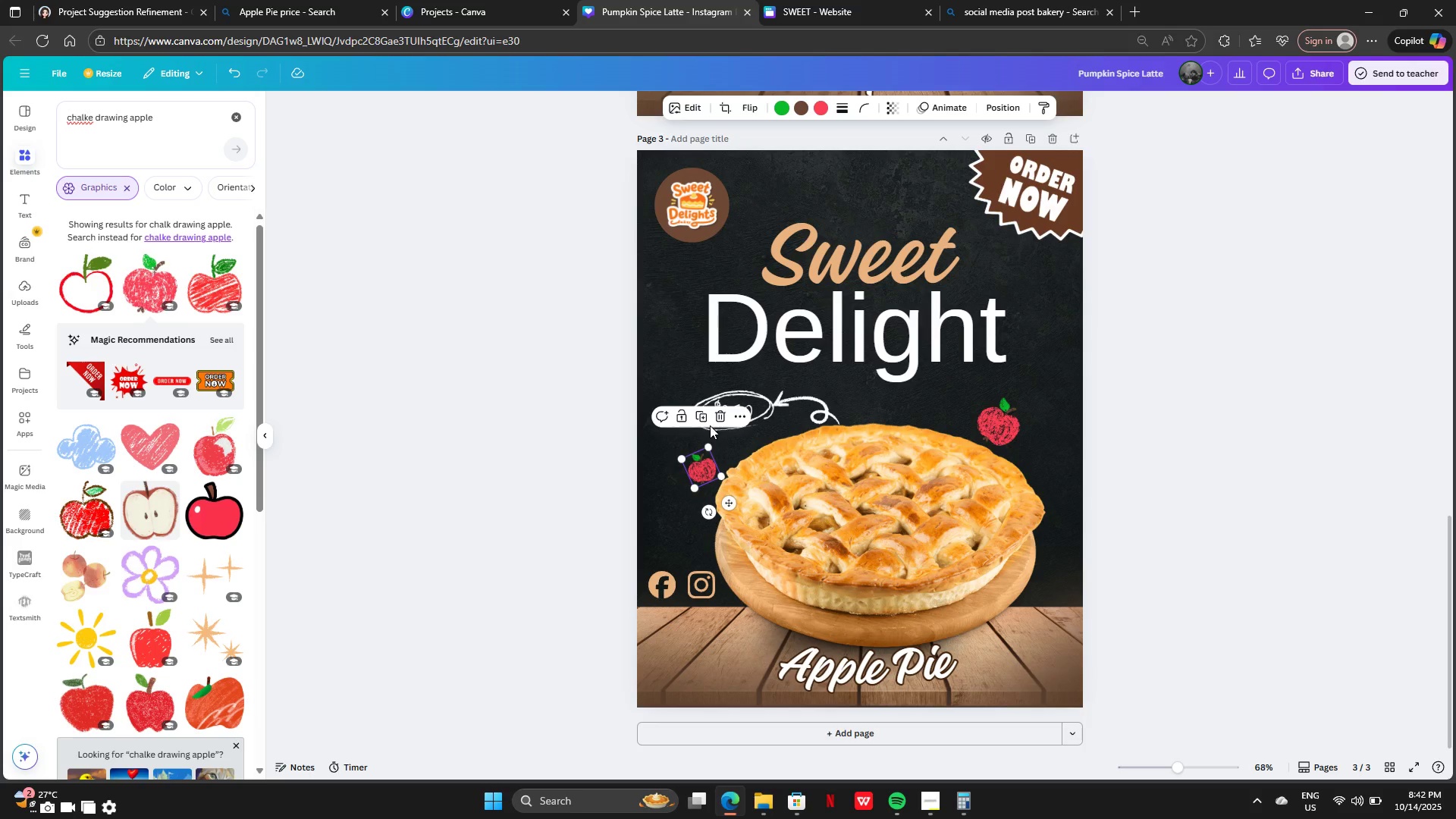 
left_click([699, 412])
 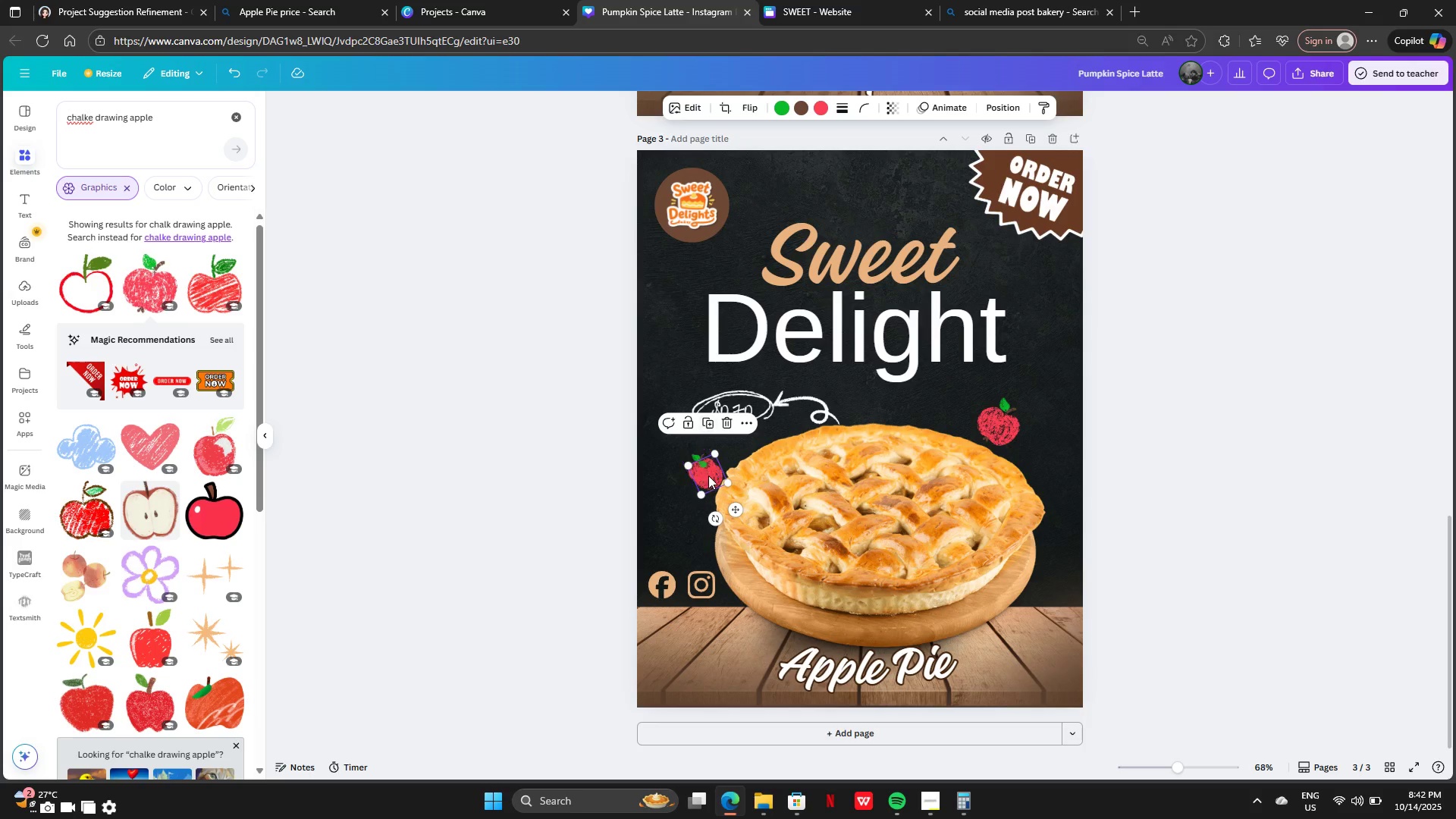 
left_click_drag(start_coordinate=[708, 476], to_coordinate=[864, 406])
 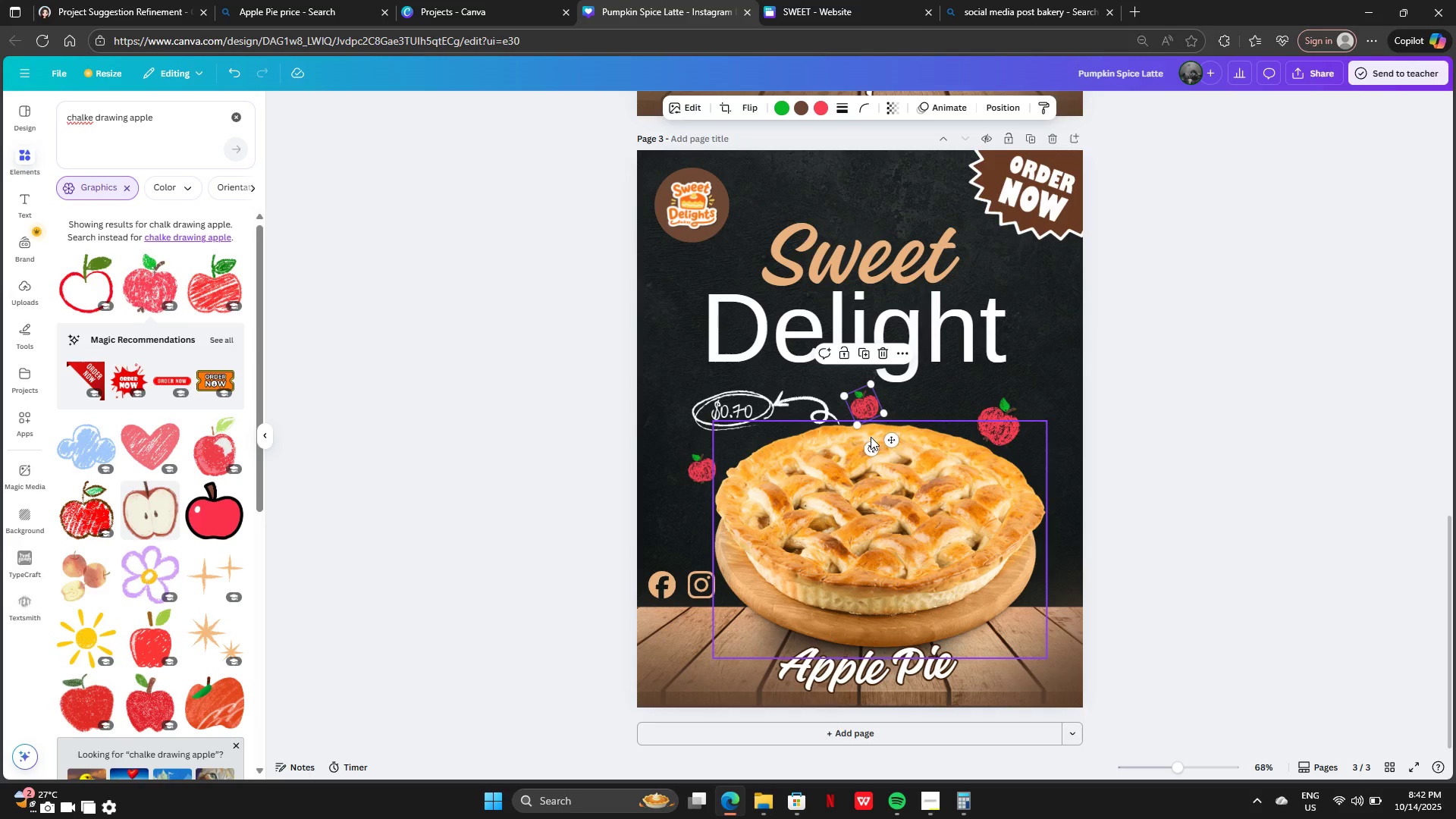 
left_click_drag(start_coordinate=[871, 445], to_coordinate=[849, 434])
 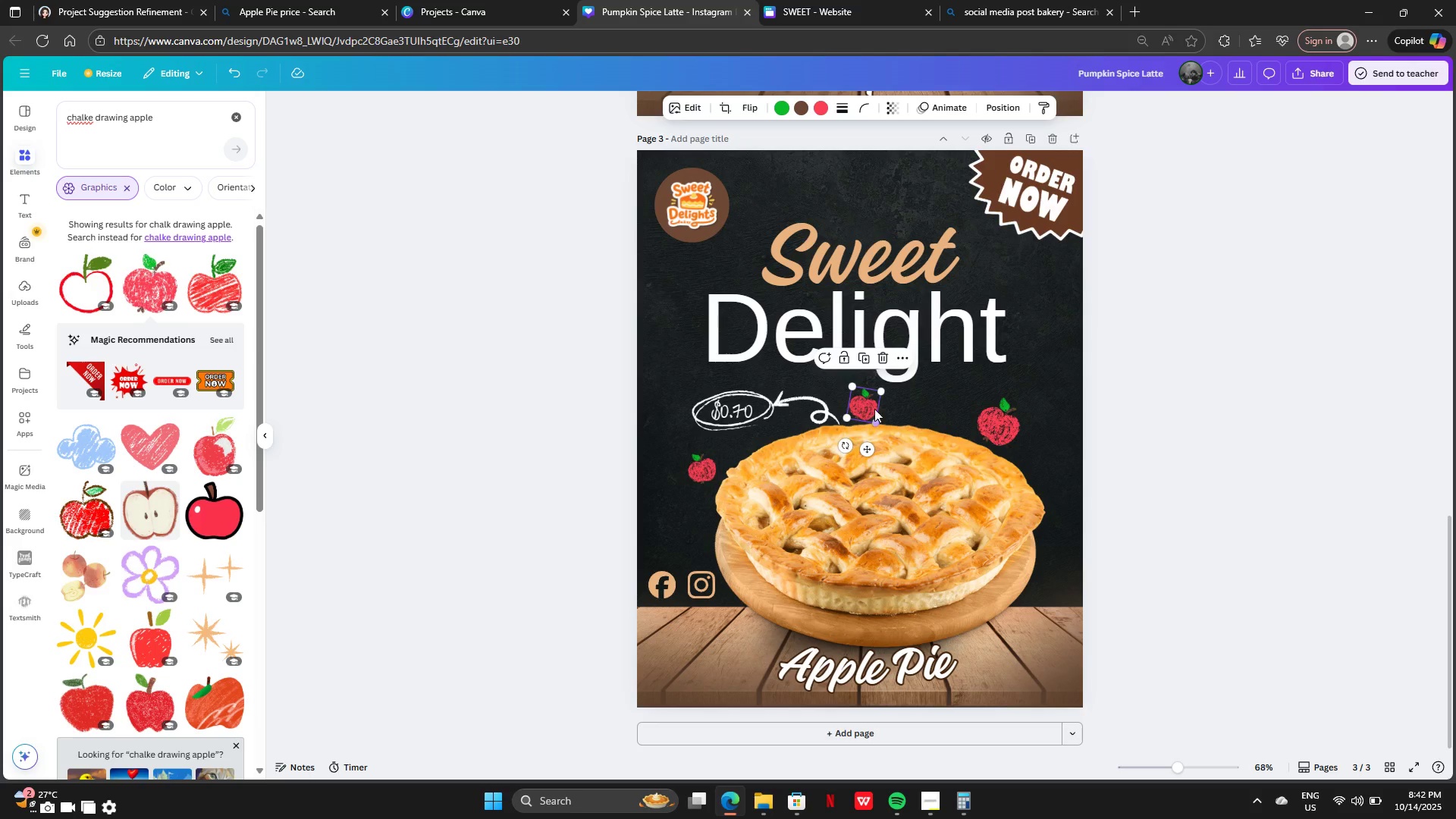 
left_click_drag(start_coordinate=[872, 404], to_coordinate=[905, 419])
 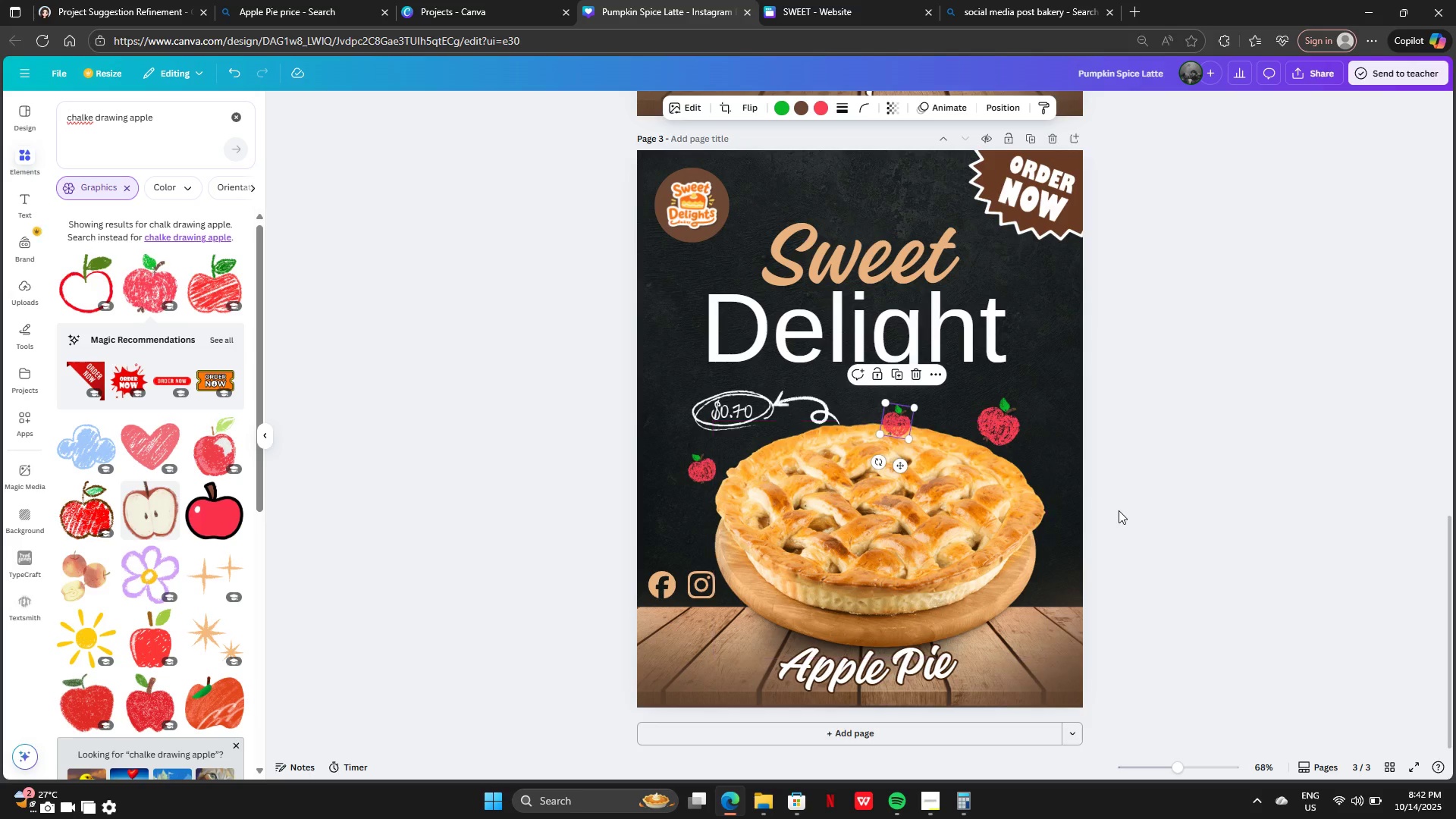 
left_click([1120, 510])
 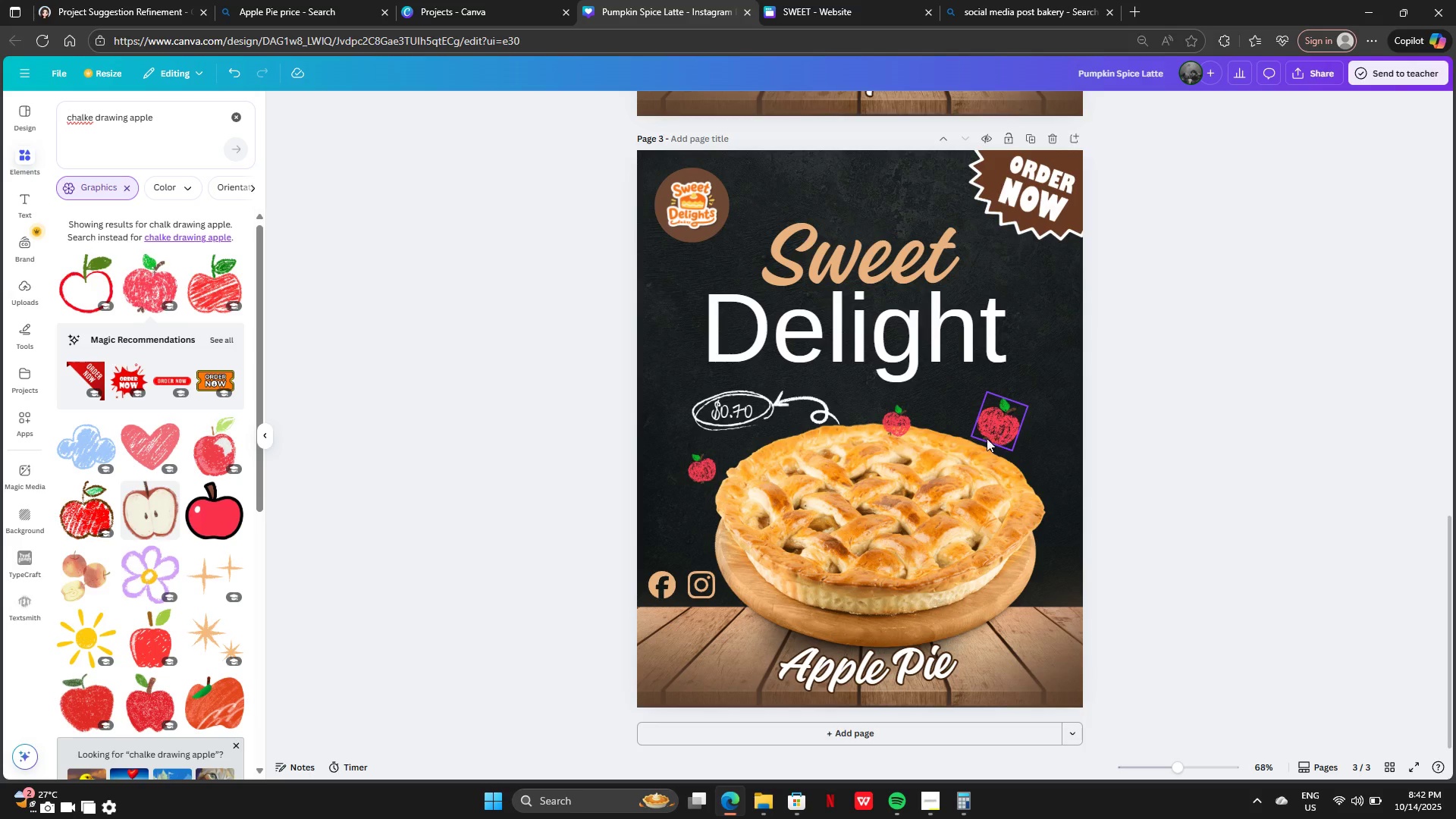 
left_click([902, 416])
 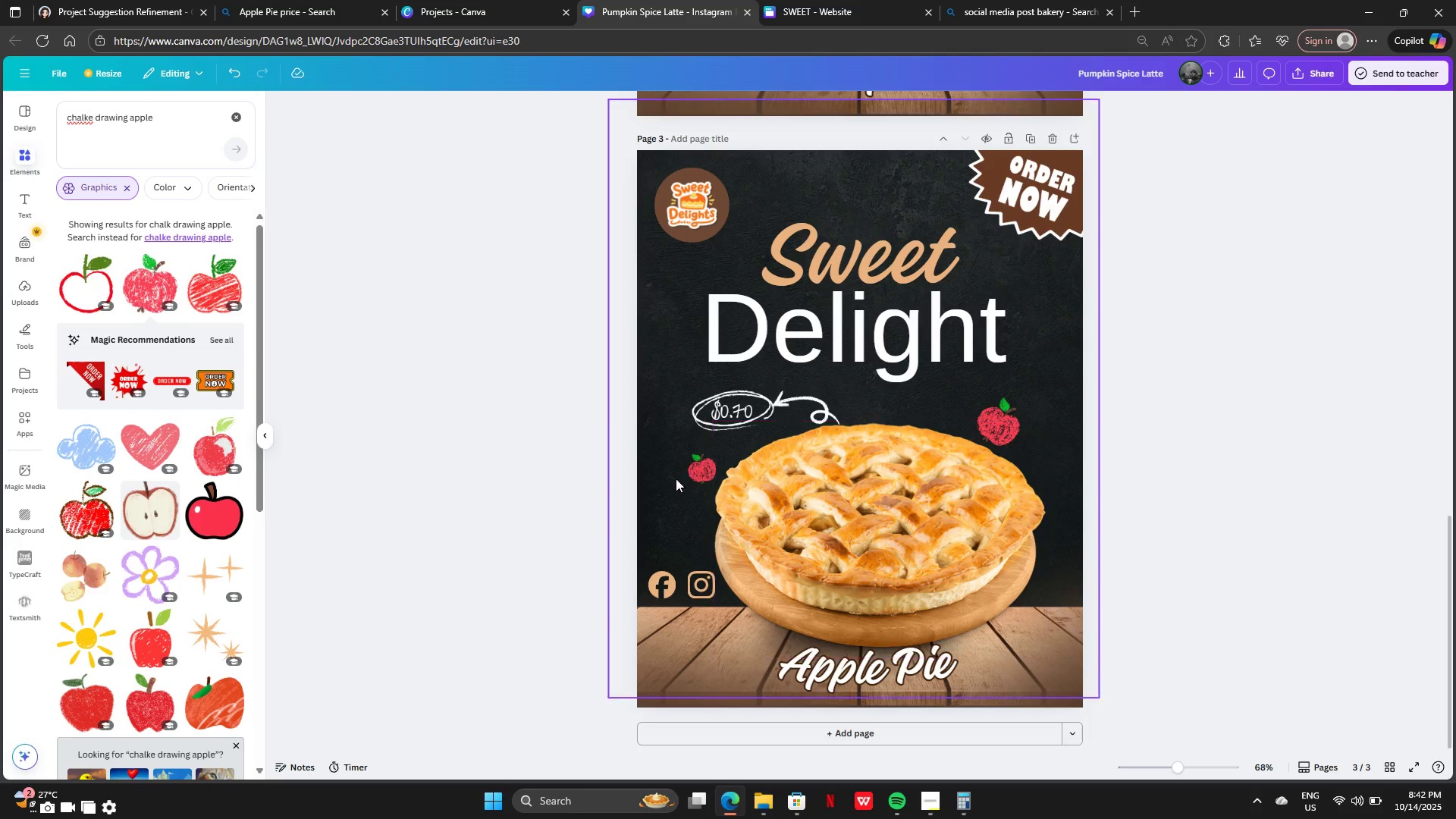 
left_click_drag(start_coordinate=[700, 468], to_coordinate=[959, 419])
 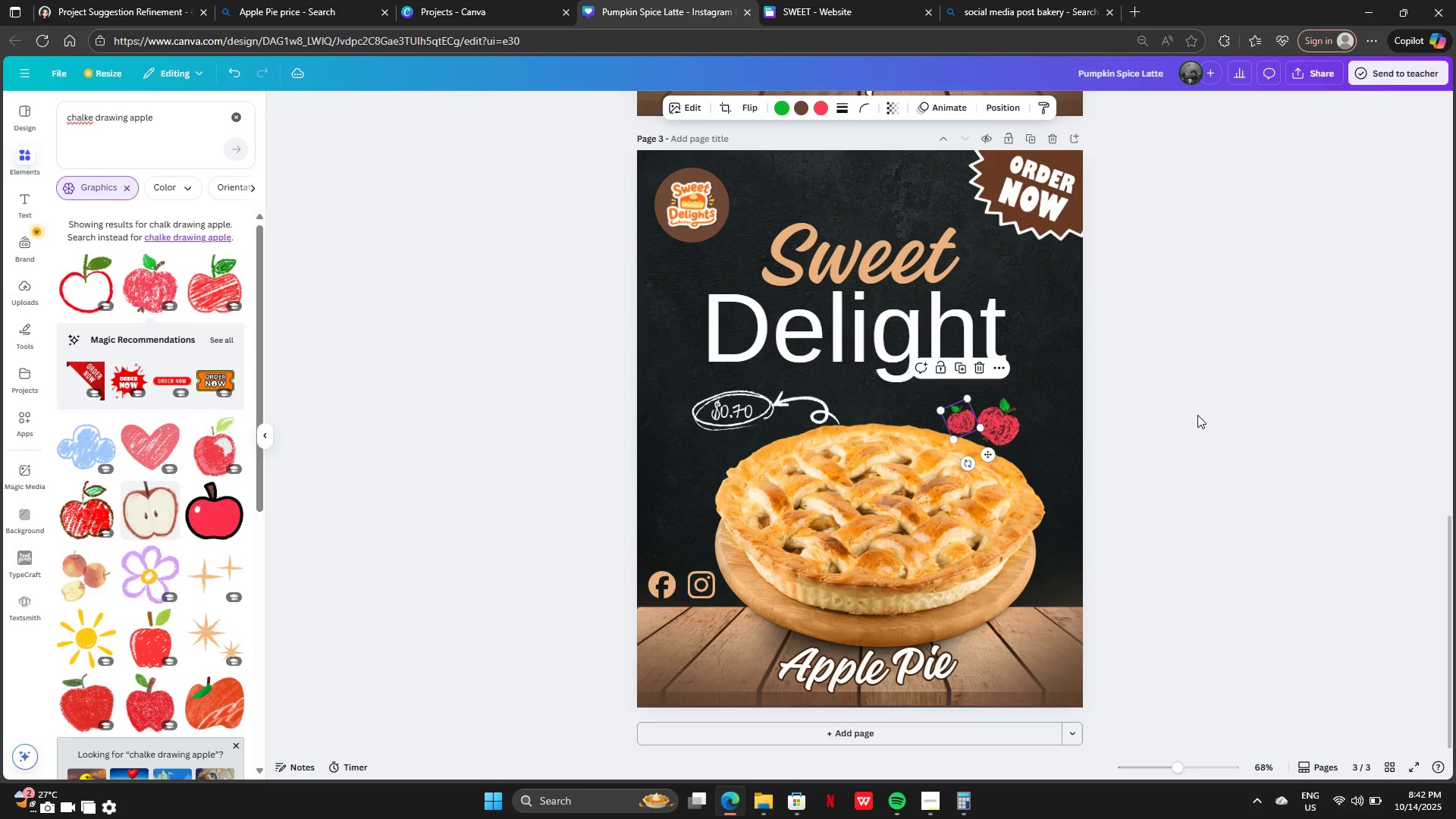 
left_click([1197, 415])
 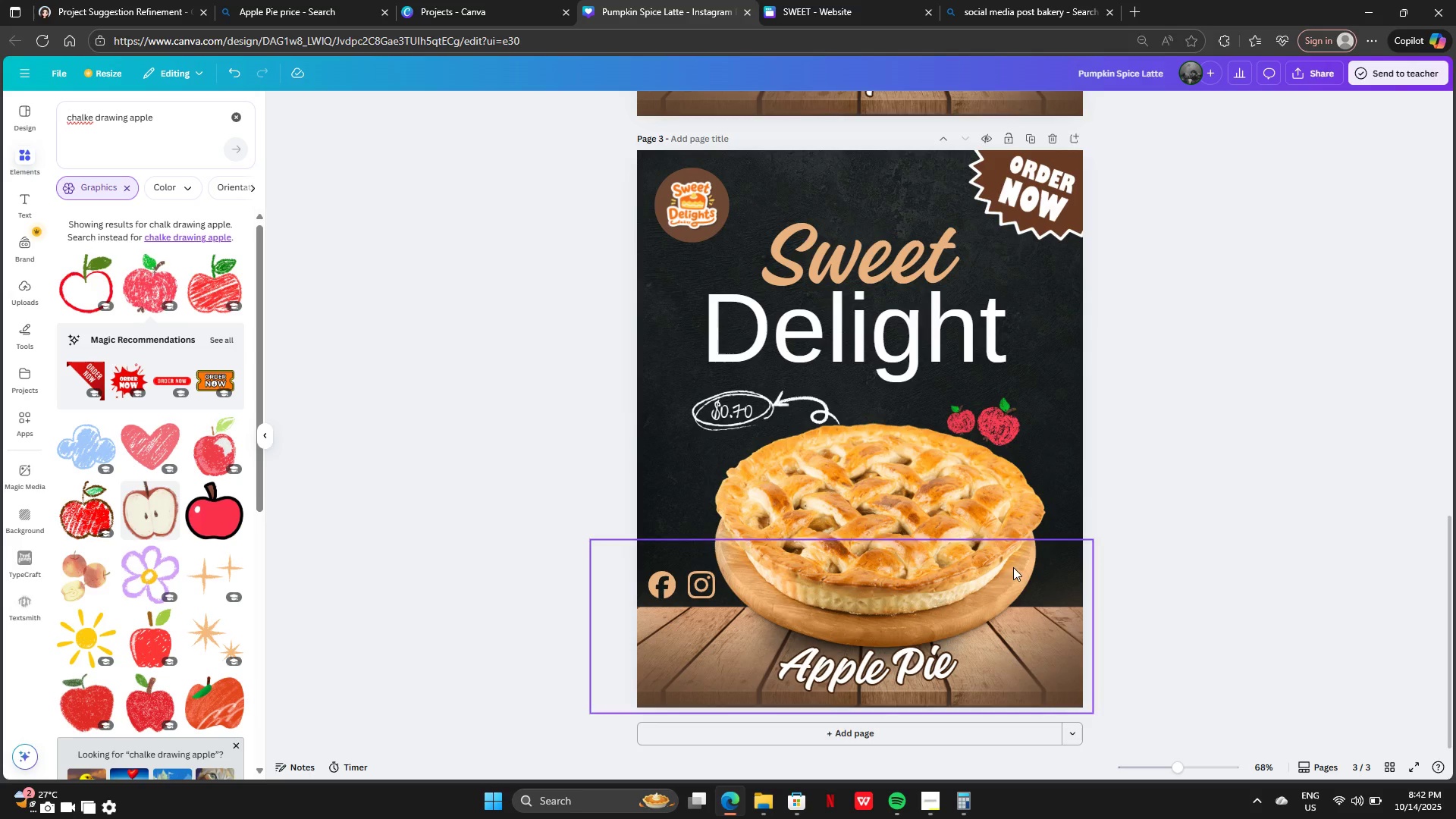 
left_click([905, 658])
 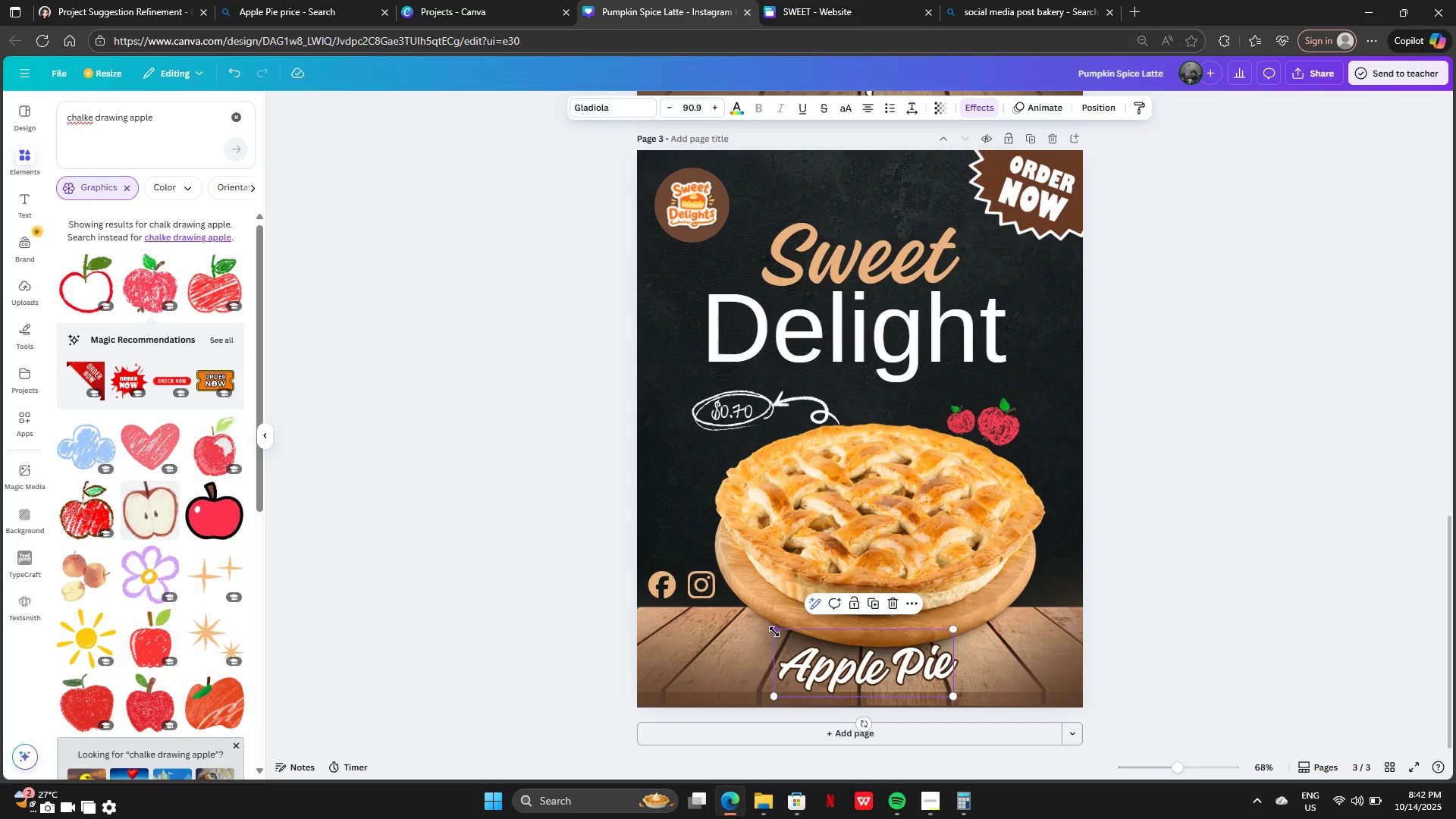 
left_click_drag(start_coordinate=[774, 632], to_coordinate=[752, 618])
 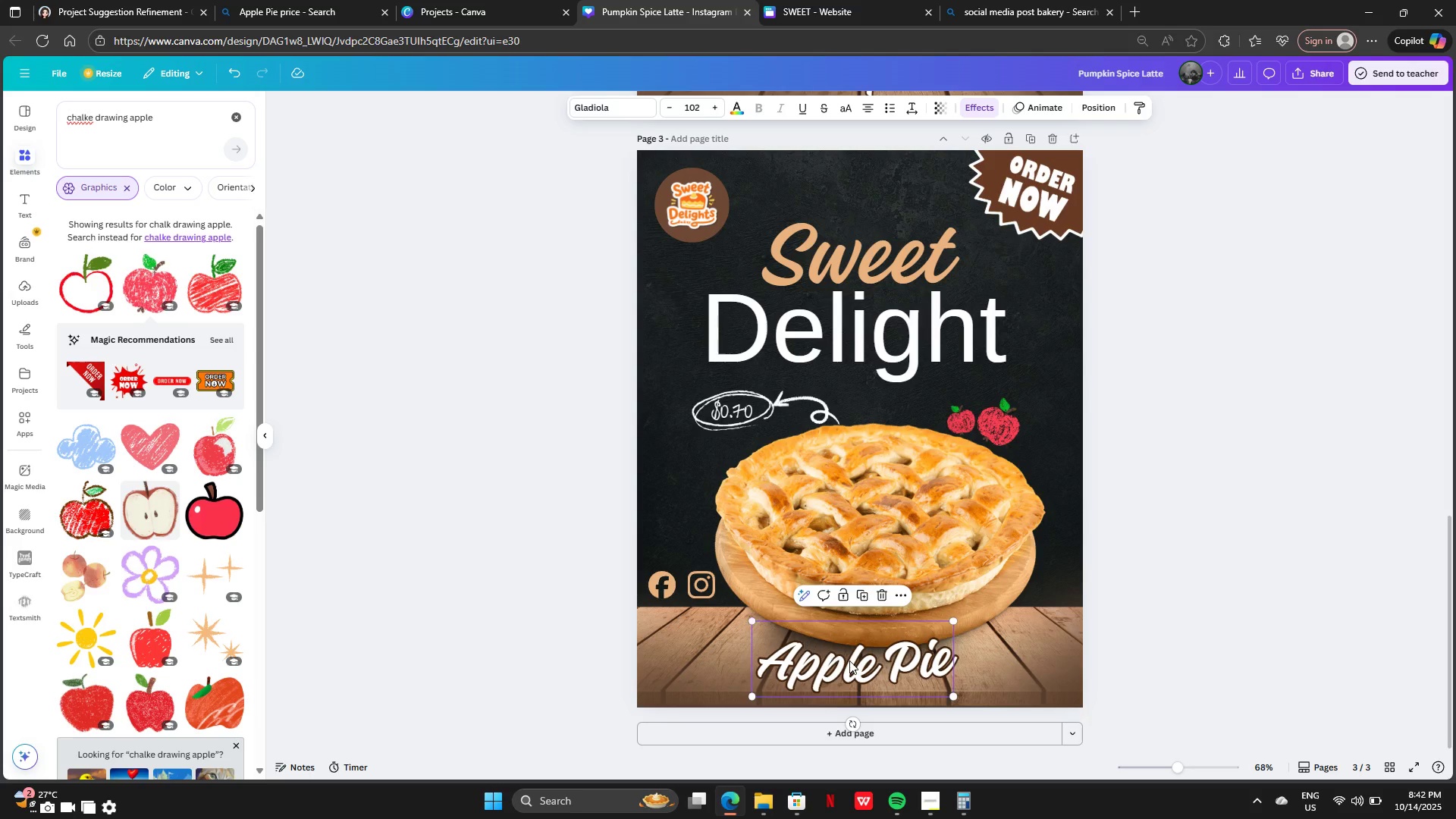 
left_click_drag(start_coordinate=[858, 661], to_coordinate=[874, 660])
 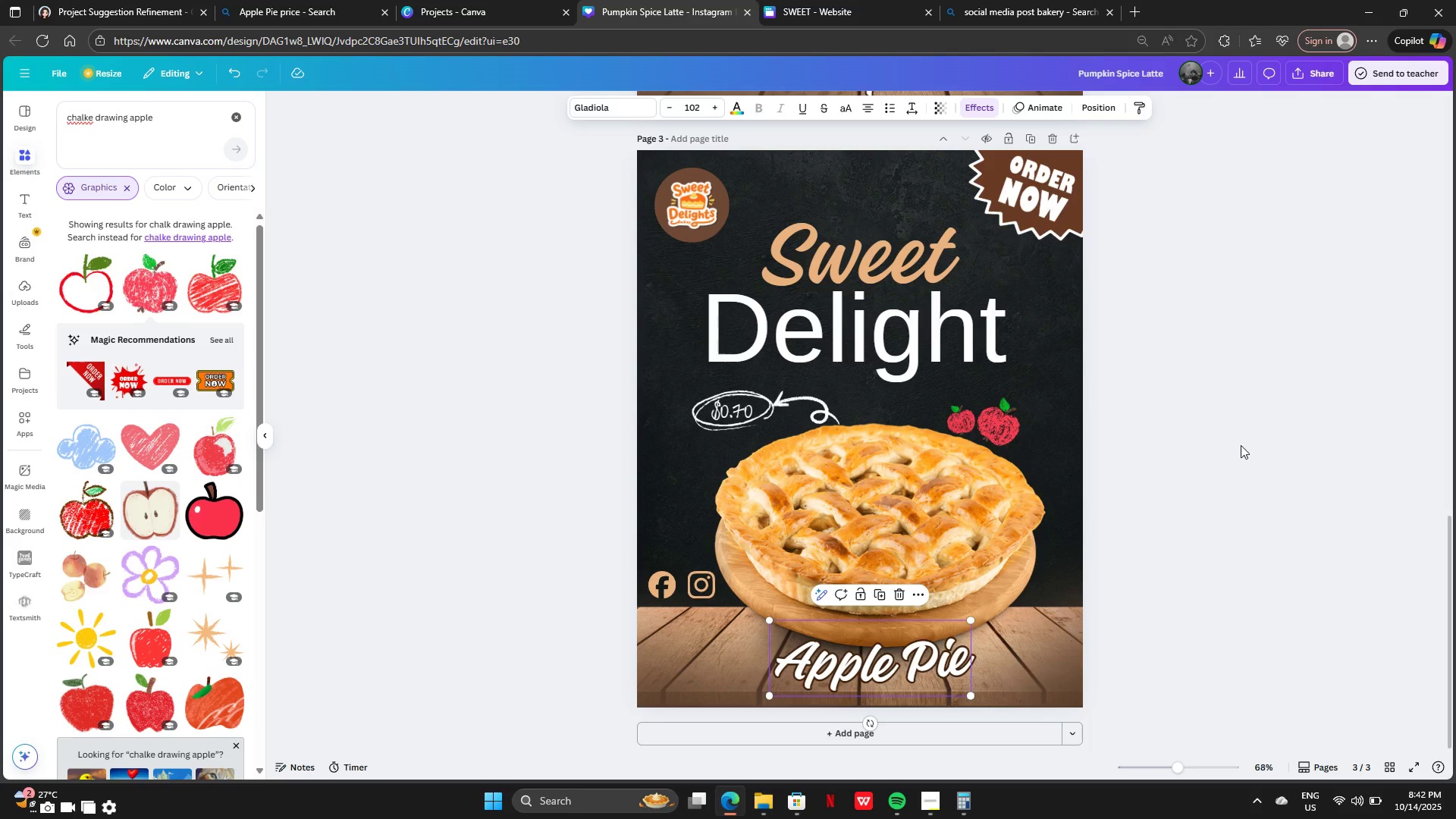 
left_click([1241, 445])
 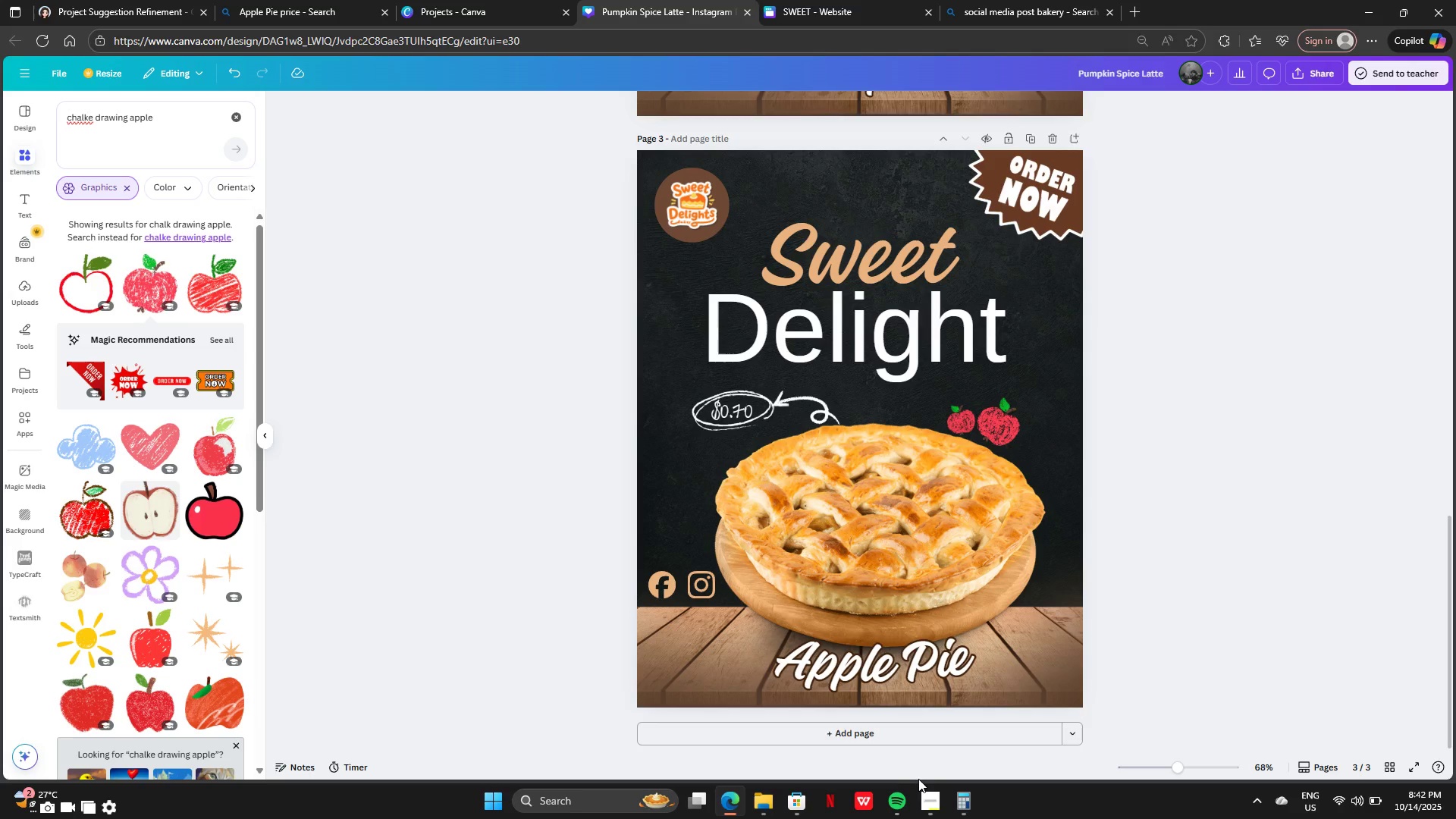 
left_click([928, 807])